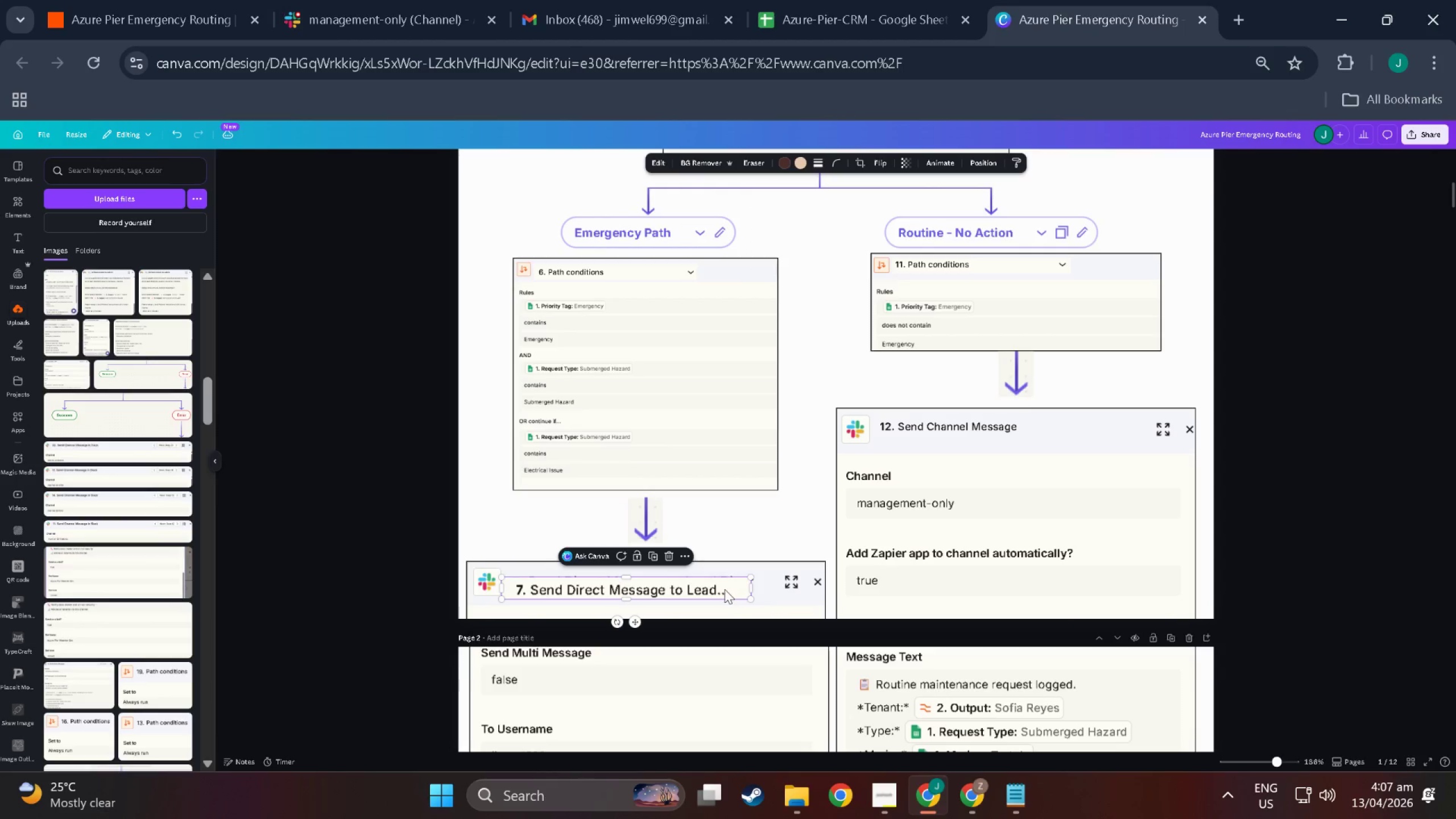 
left_click_drag(start_coordinate=[723, 589], to_coordinate=[725, 584])
 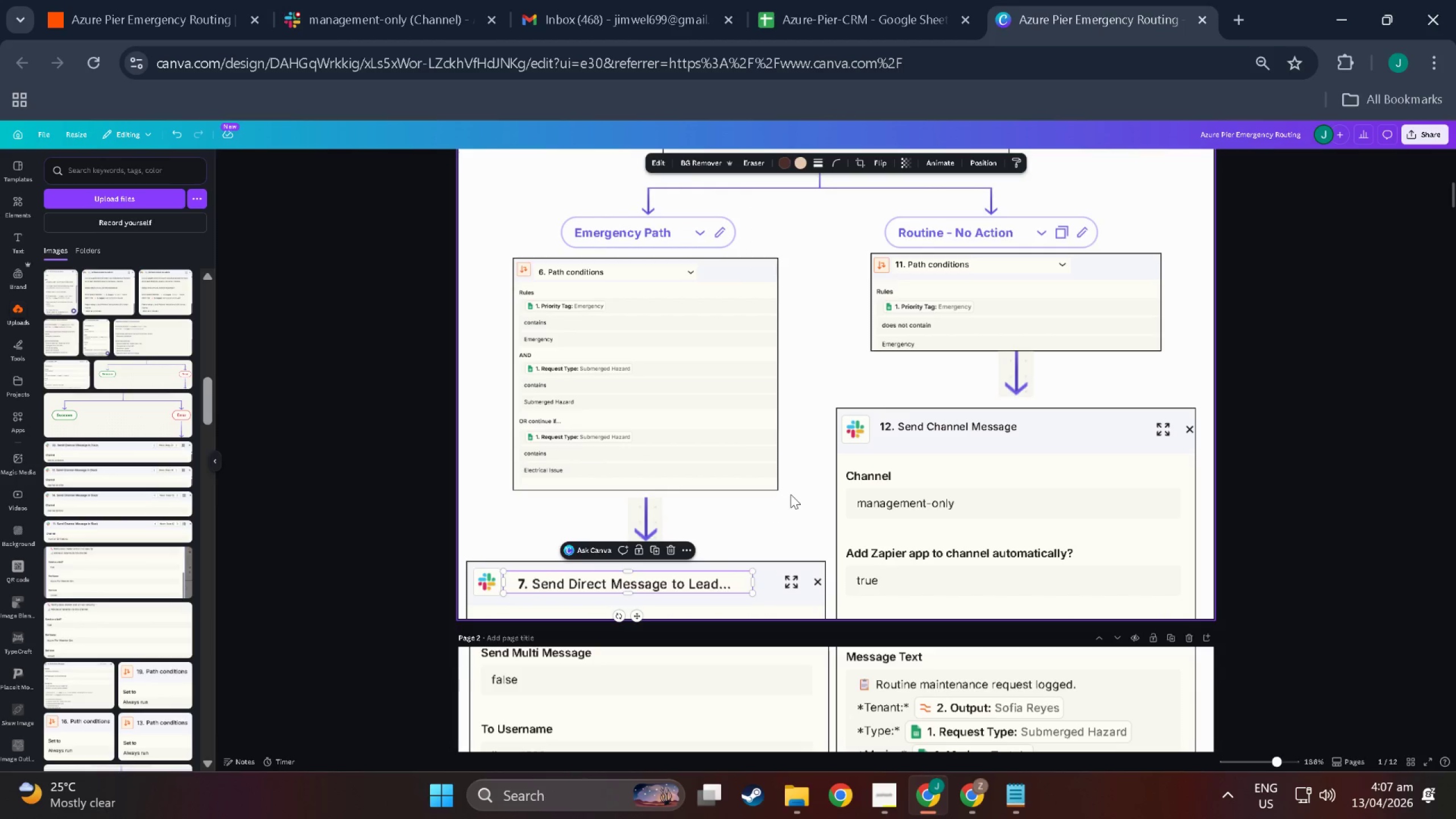 
left_click([791, 493])
 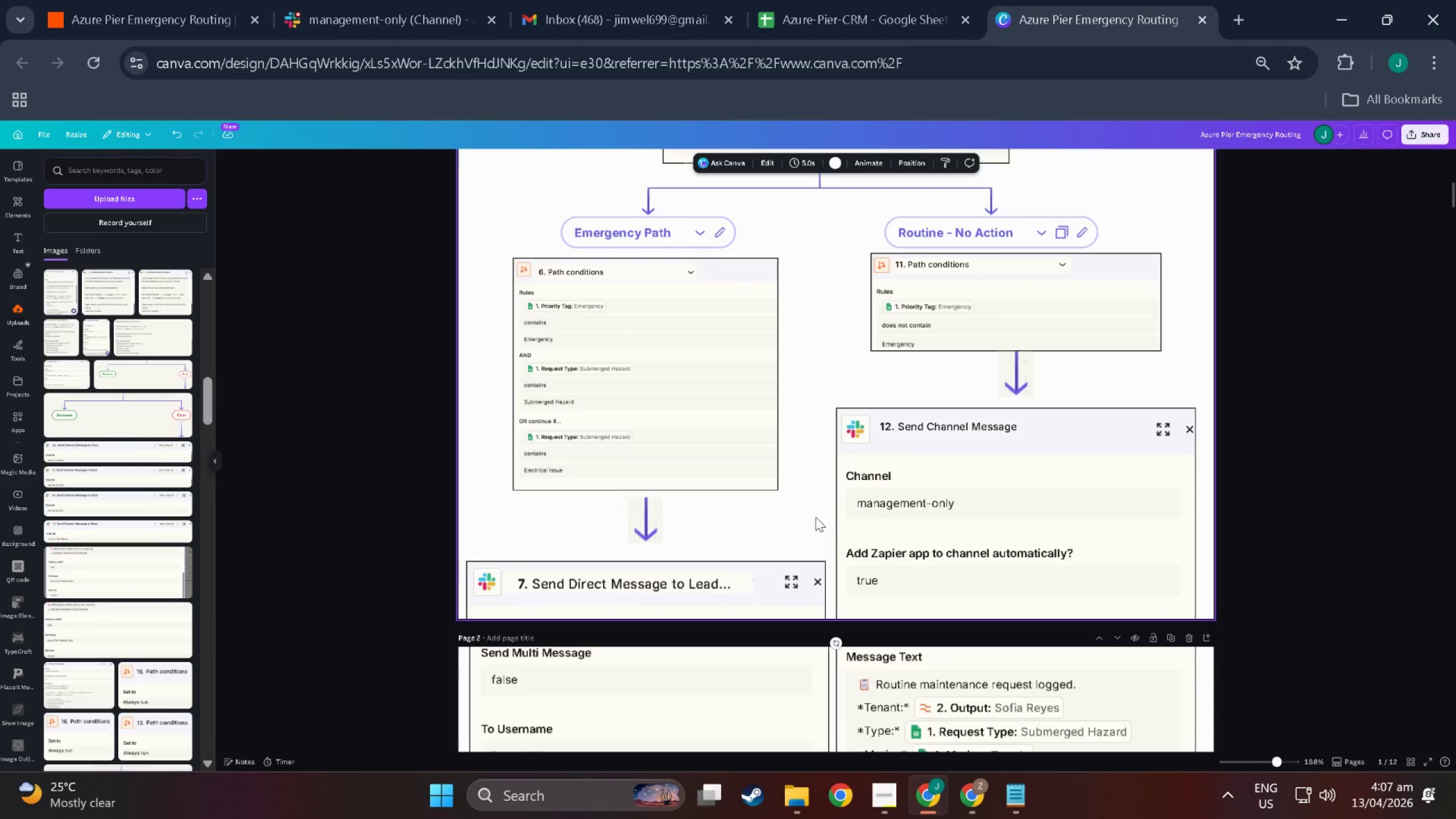 
scroll: coordinate [762, 507], scroll_direction: down, amount: 25.0
 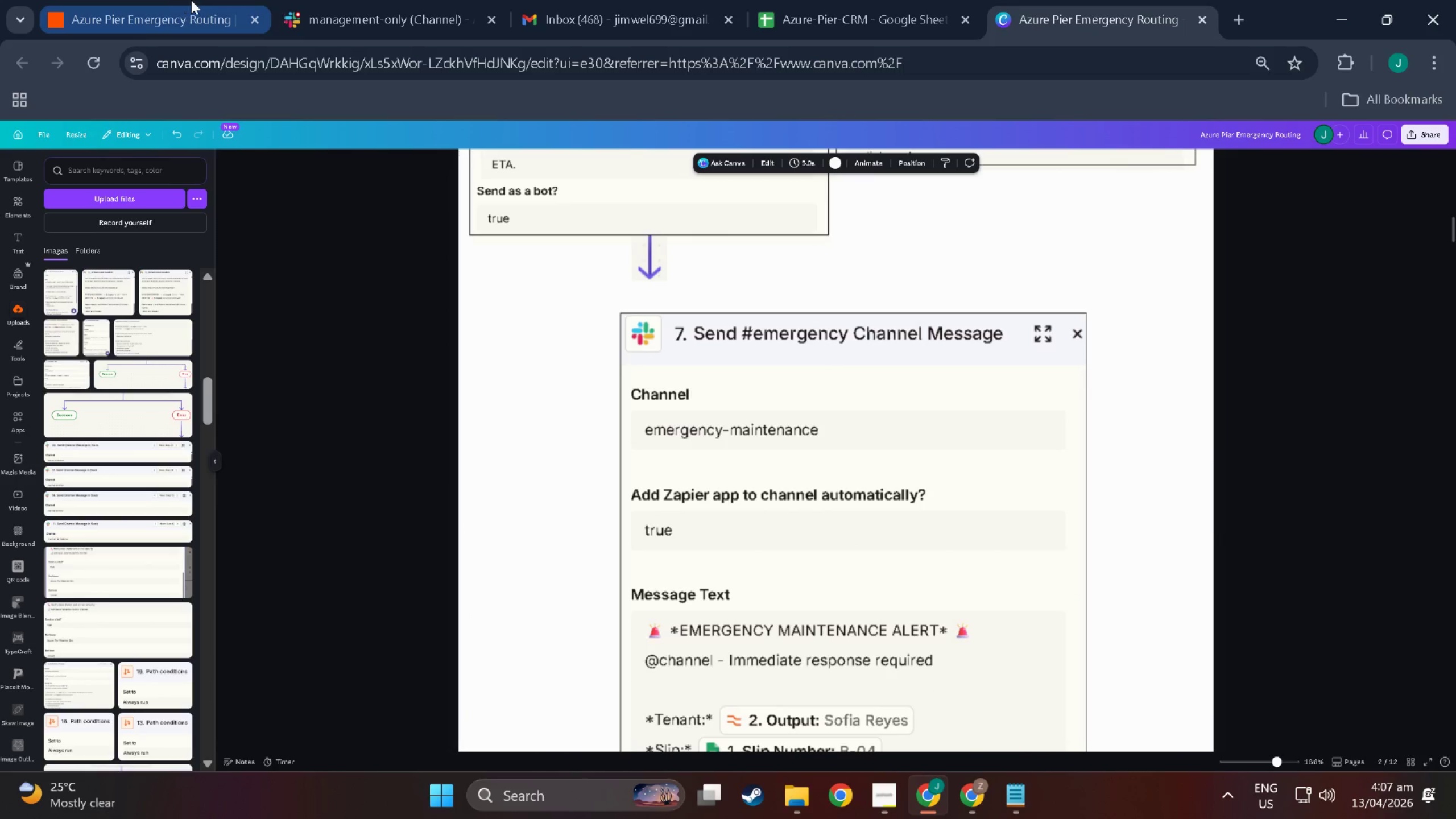 
left_click([154, 0])
 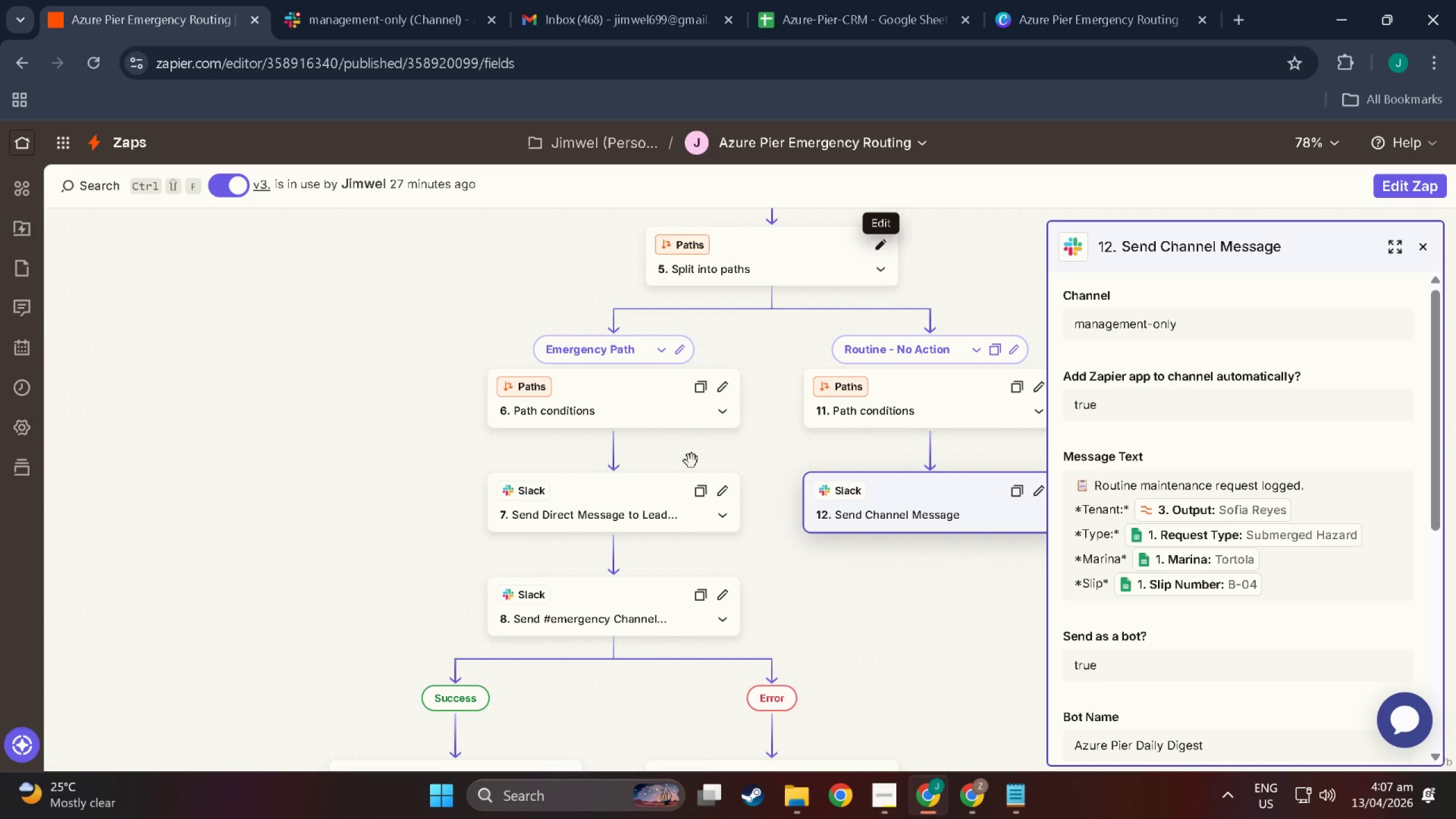 
scroll: coordinate [512, 513], scroll_direction: down, amount: 12.0
 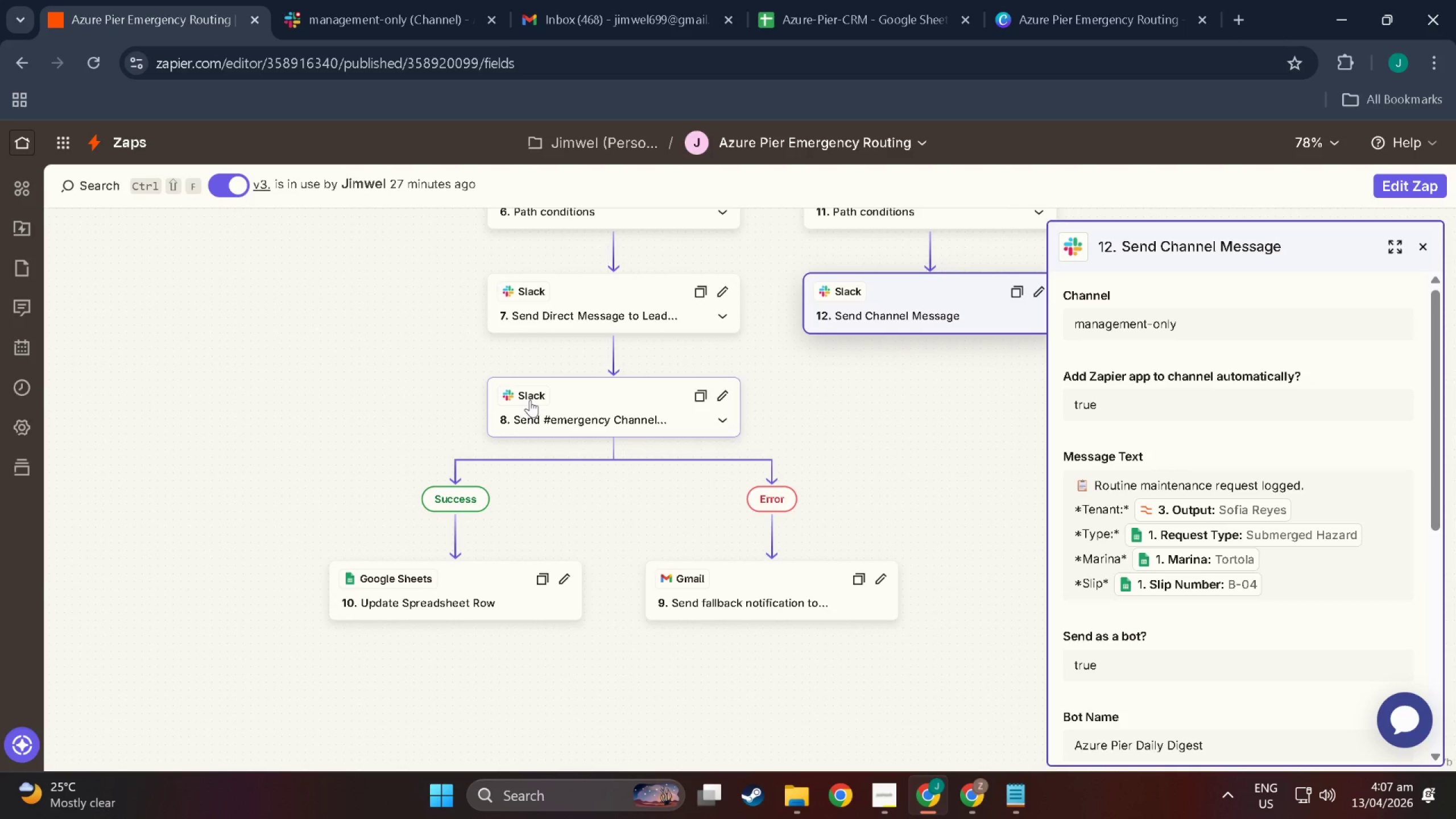 
key(Alt+AltLeft)
 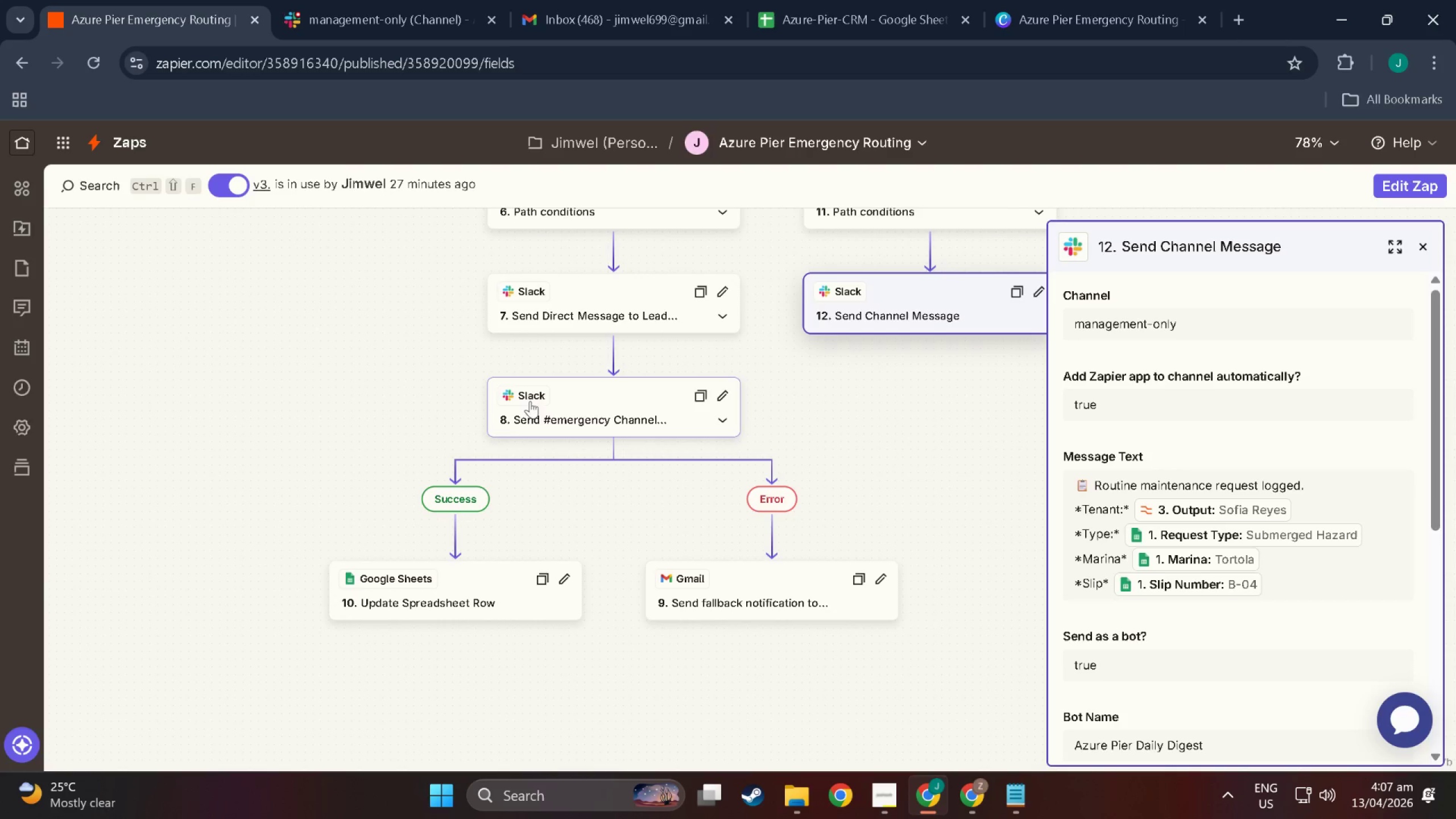 
key(Alt+Shift+ShiftLeft)
 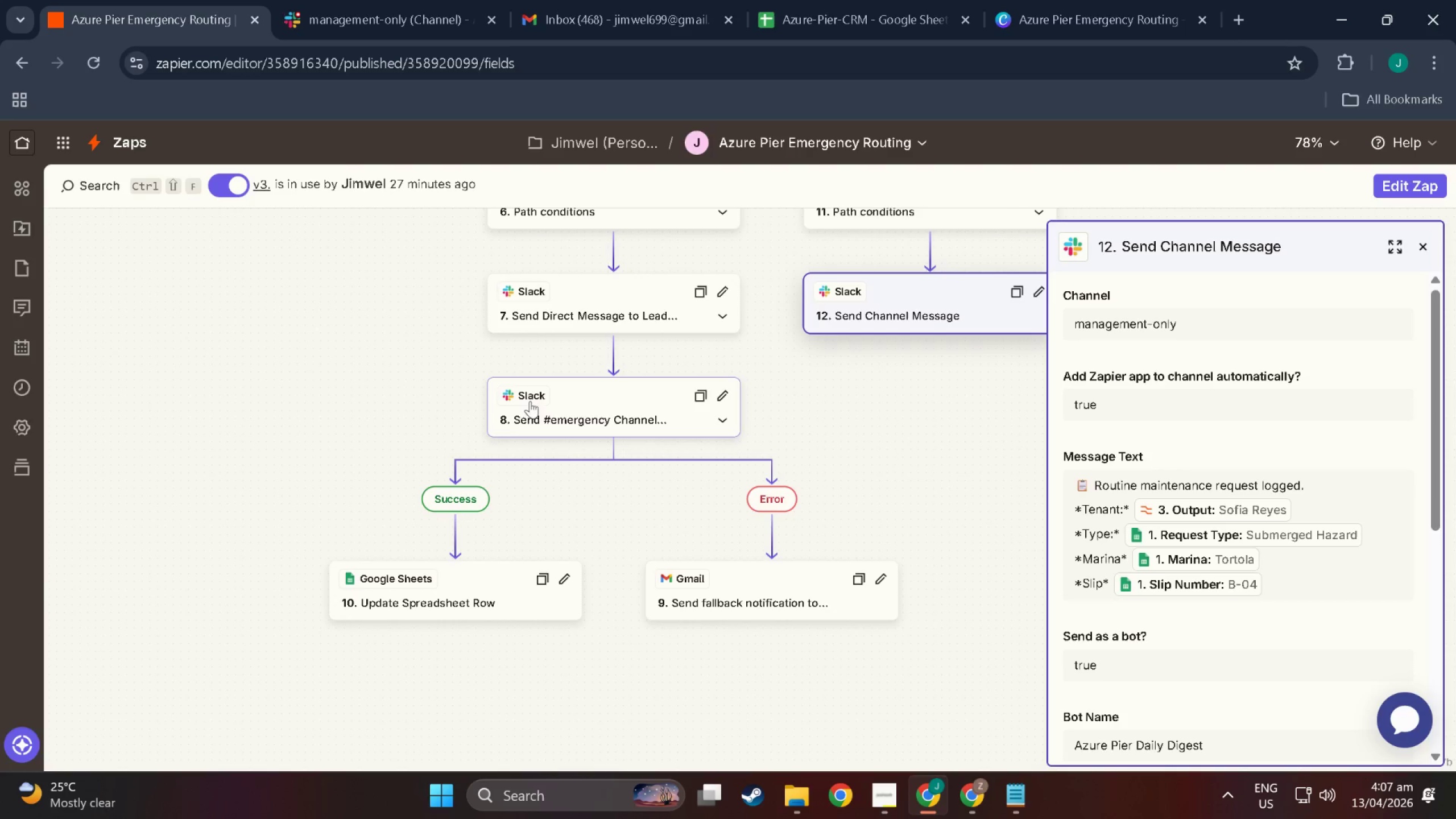 
key(Alt+Shift+S)
 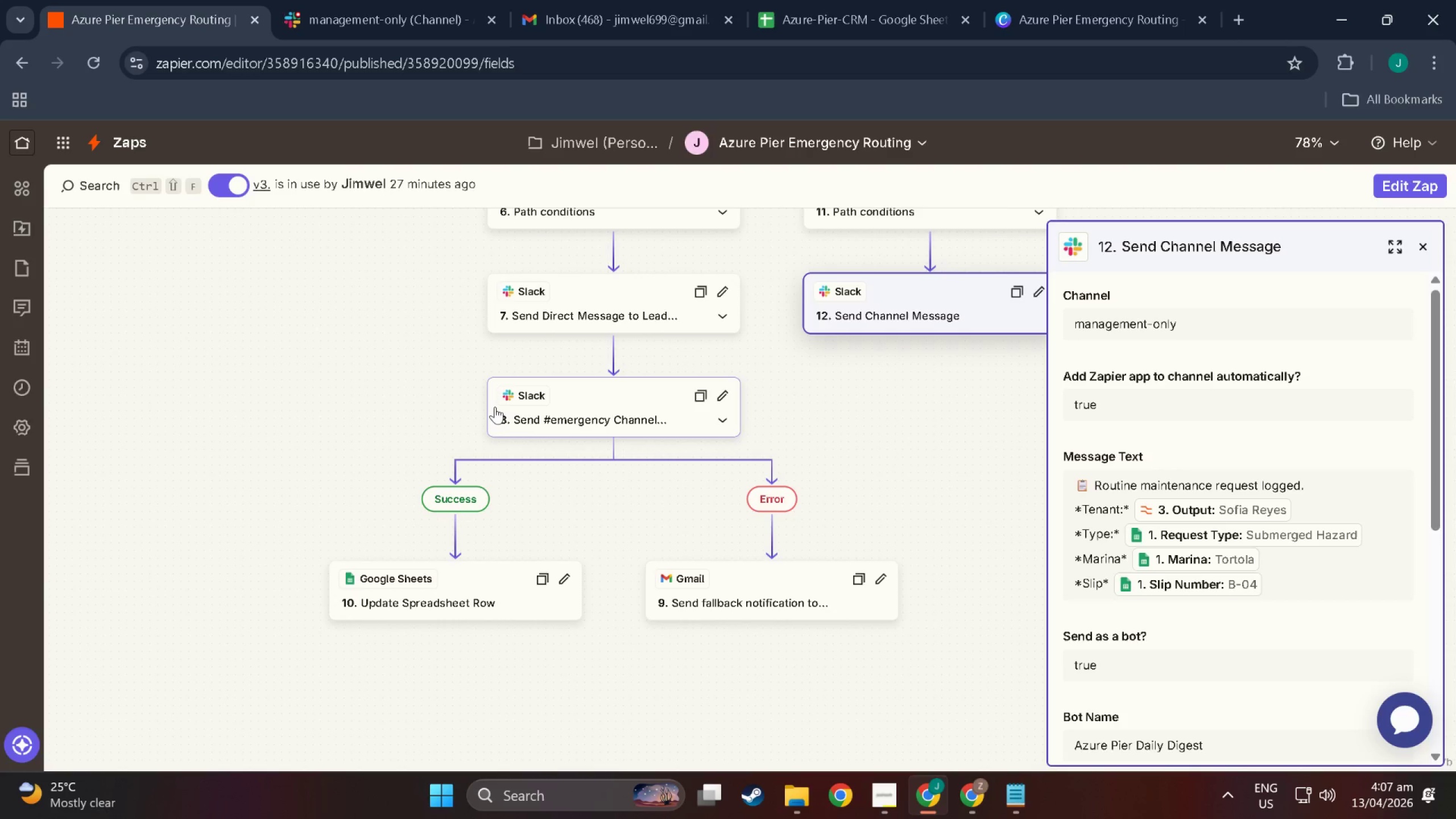 
key(Alt+AltLeft)
 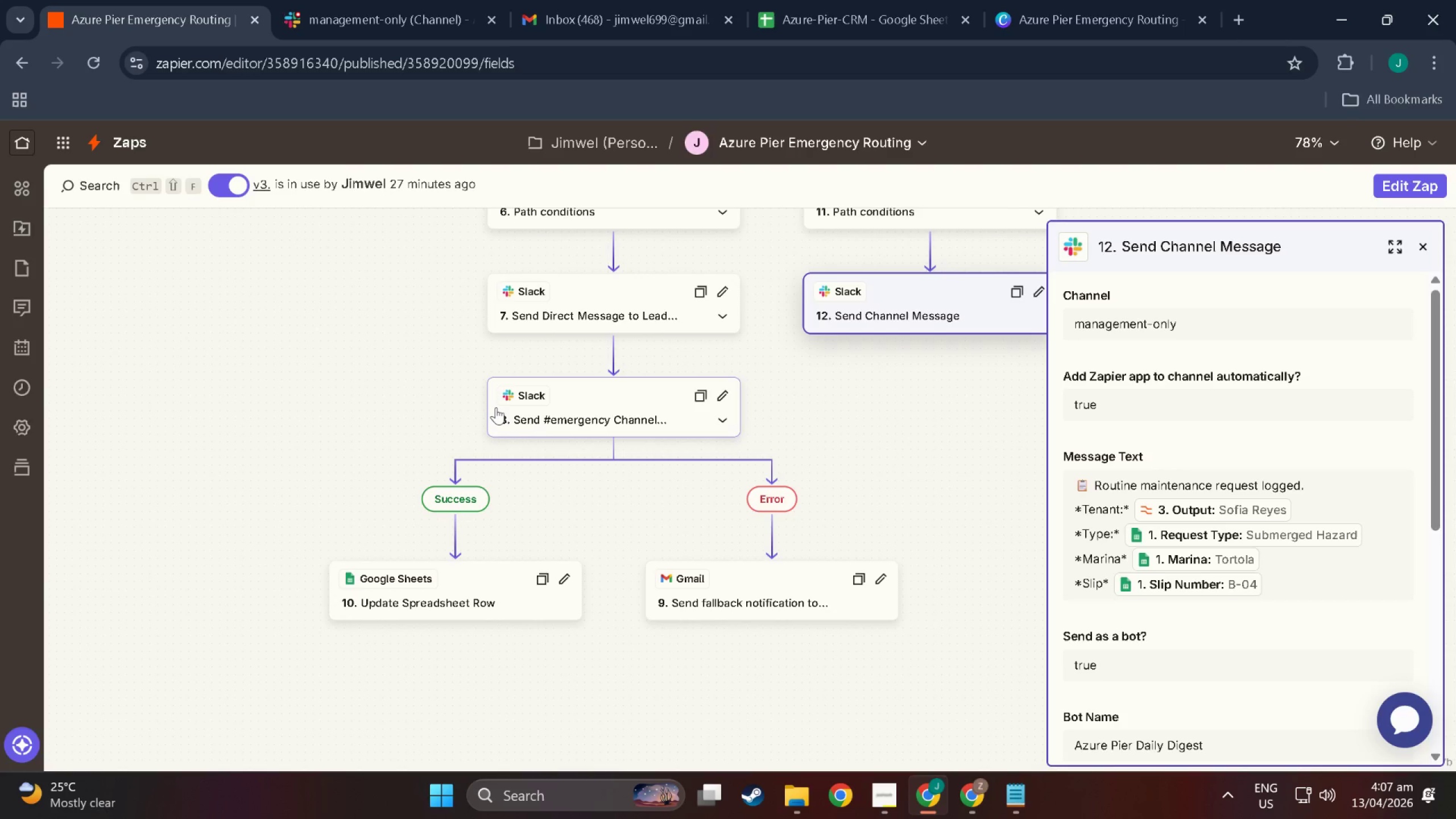 
key(Alt+Shift+ShiftLeft)
 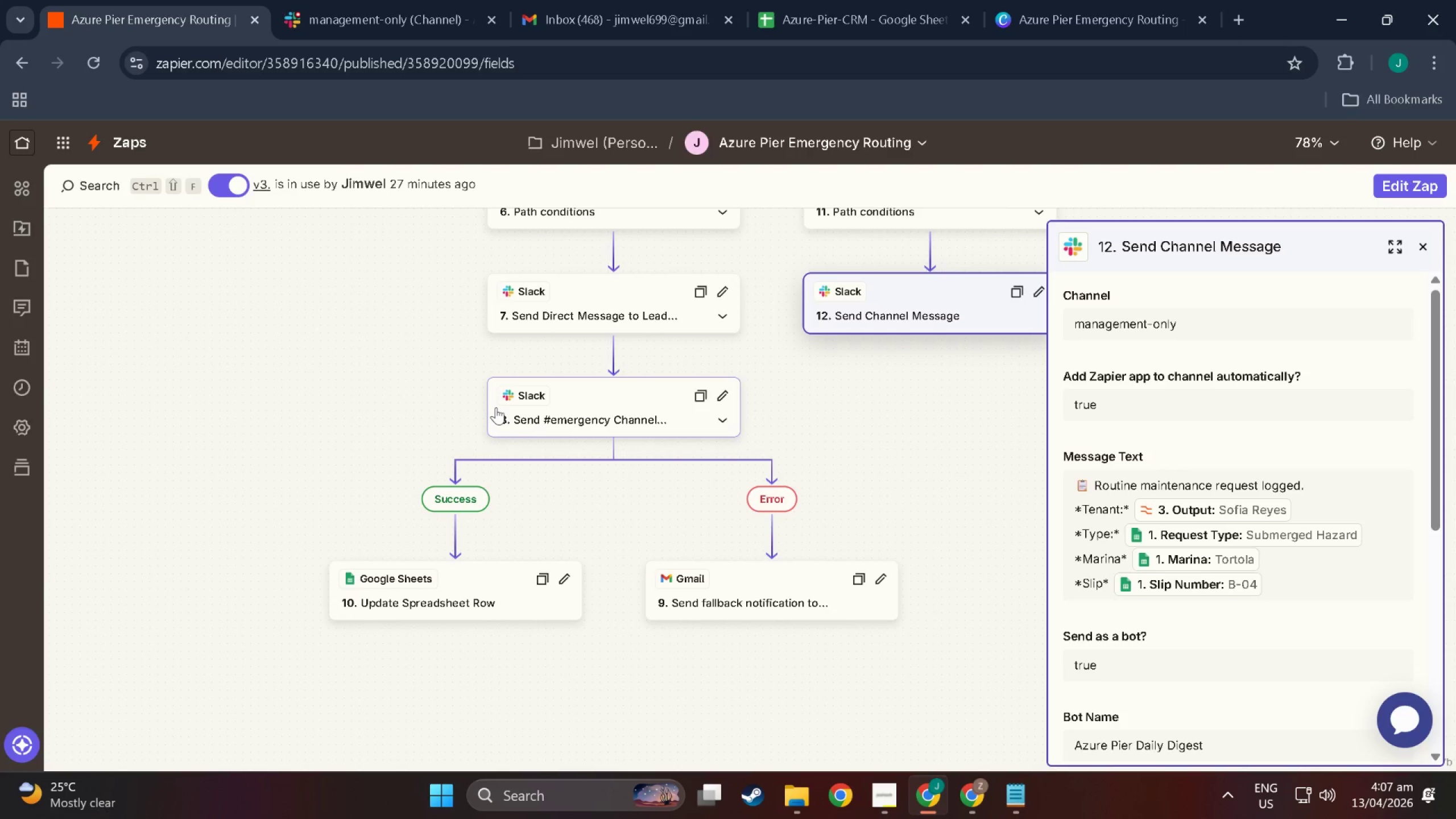 
key(Alt+Shift+S)
 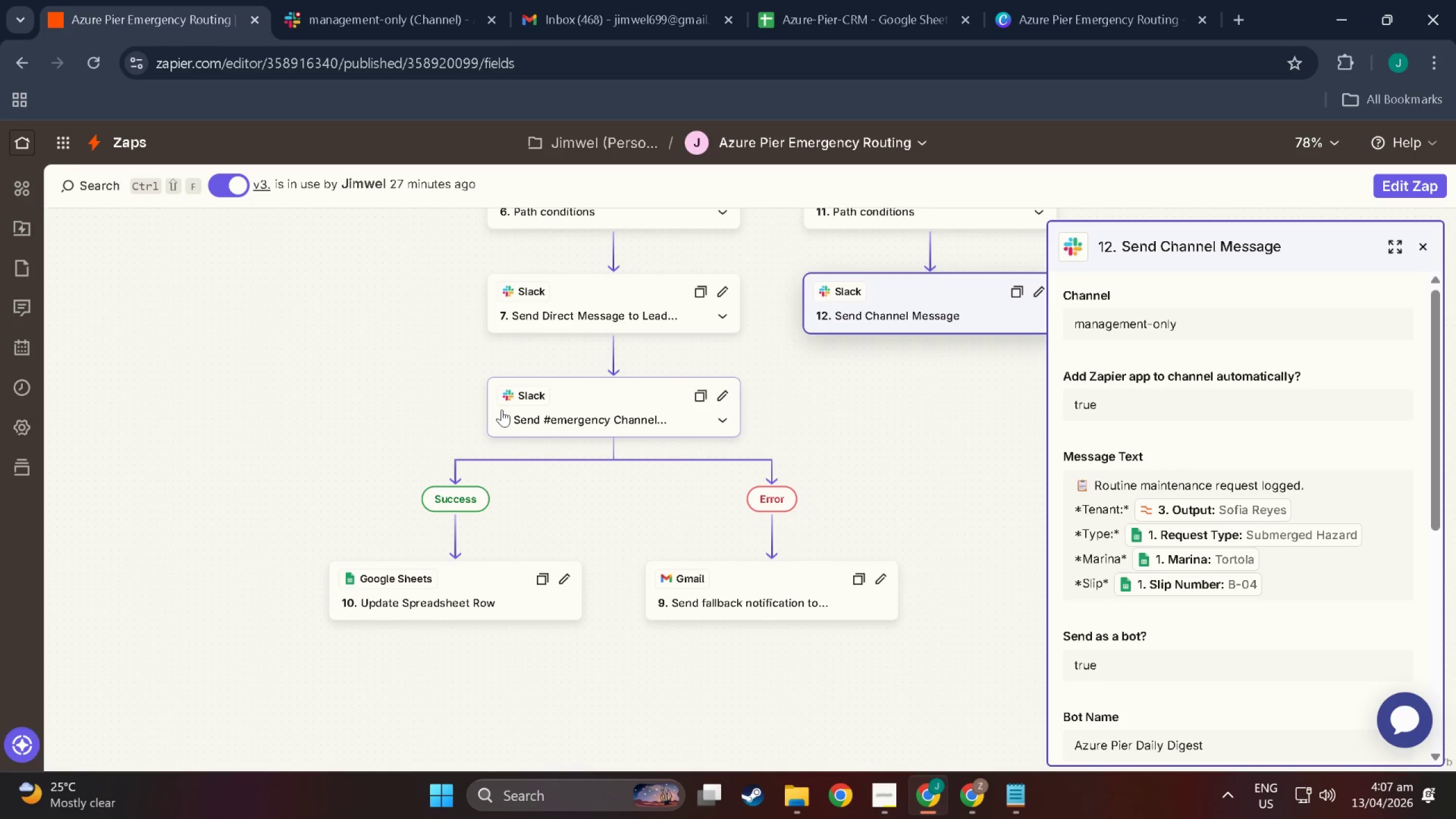 
key(Meta+MetaLeft)
 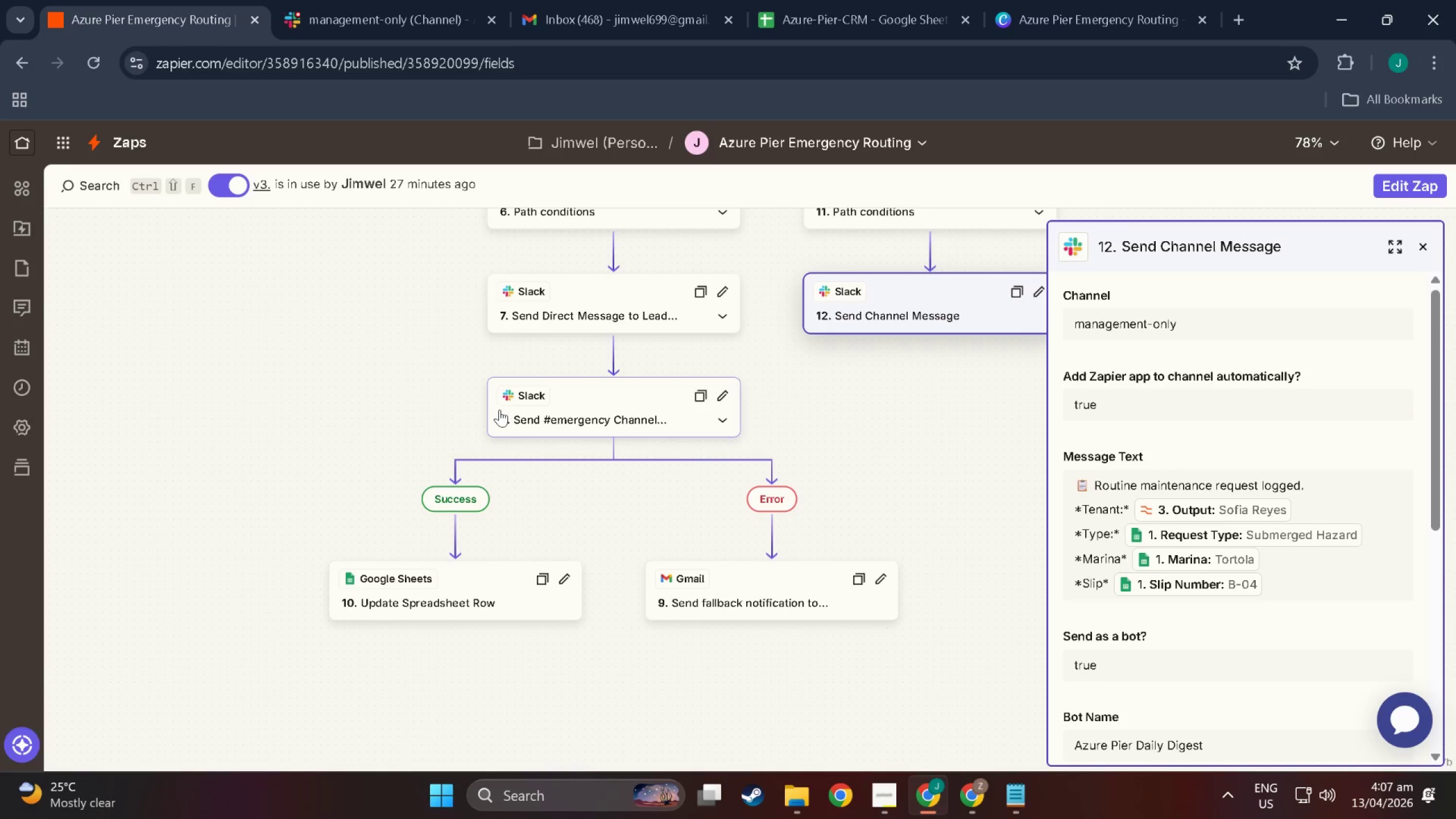 
key(Meta+Shift+ShiftLeft)
 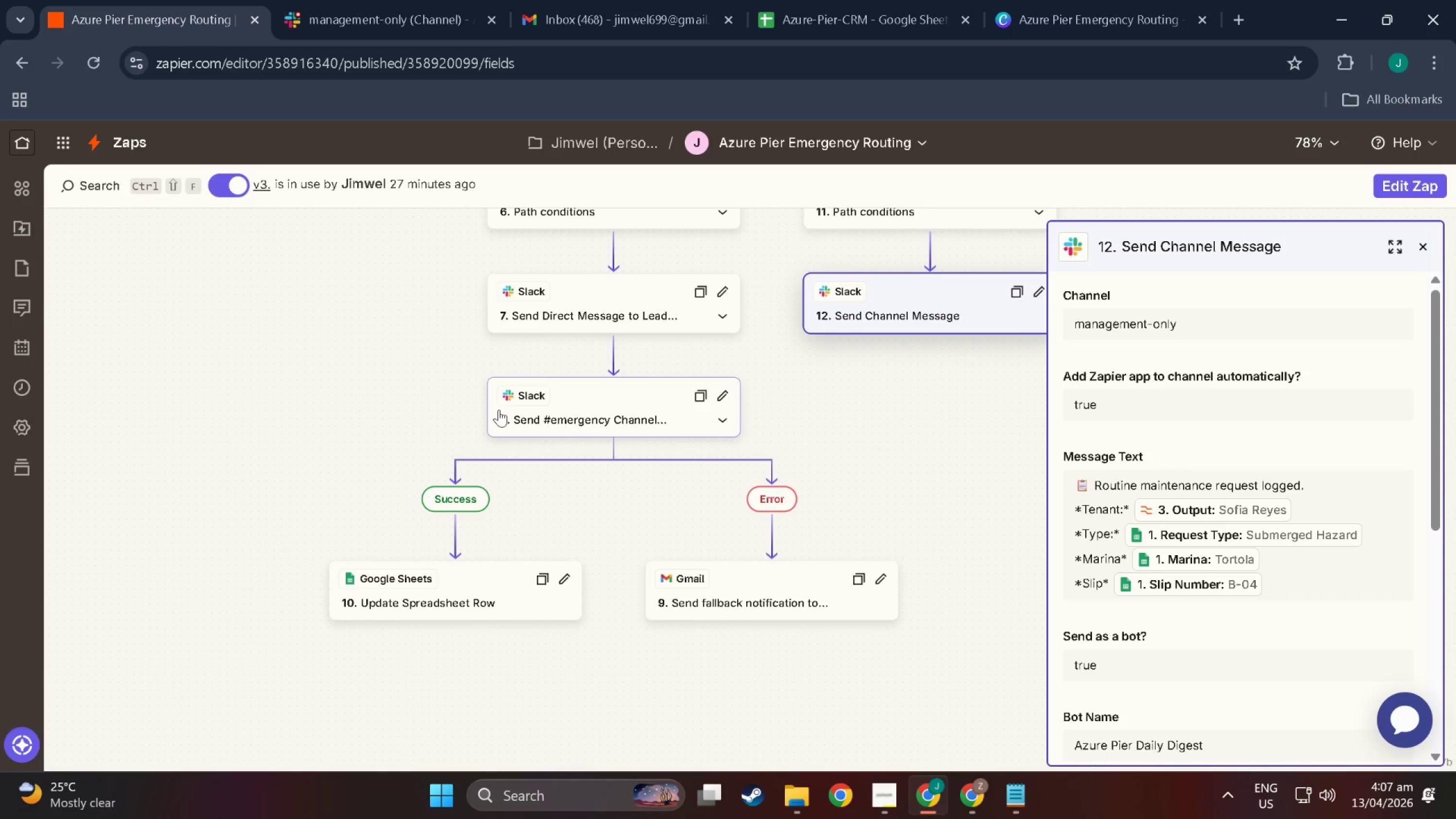 
key(Meta+Shift+S)
 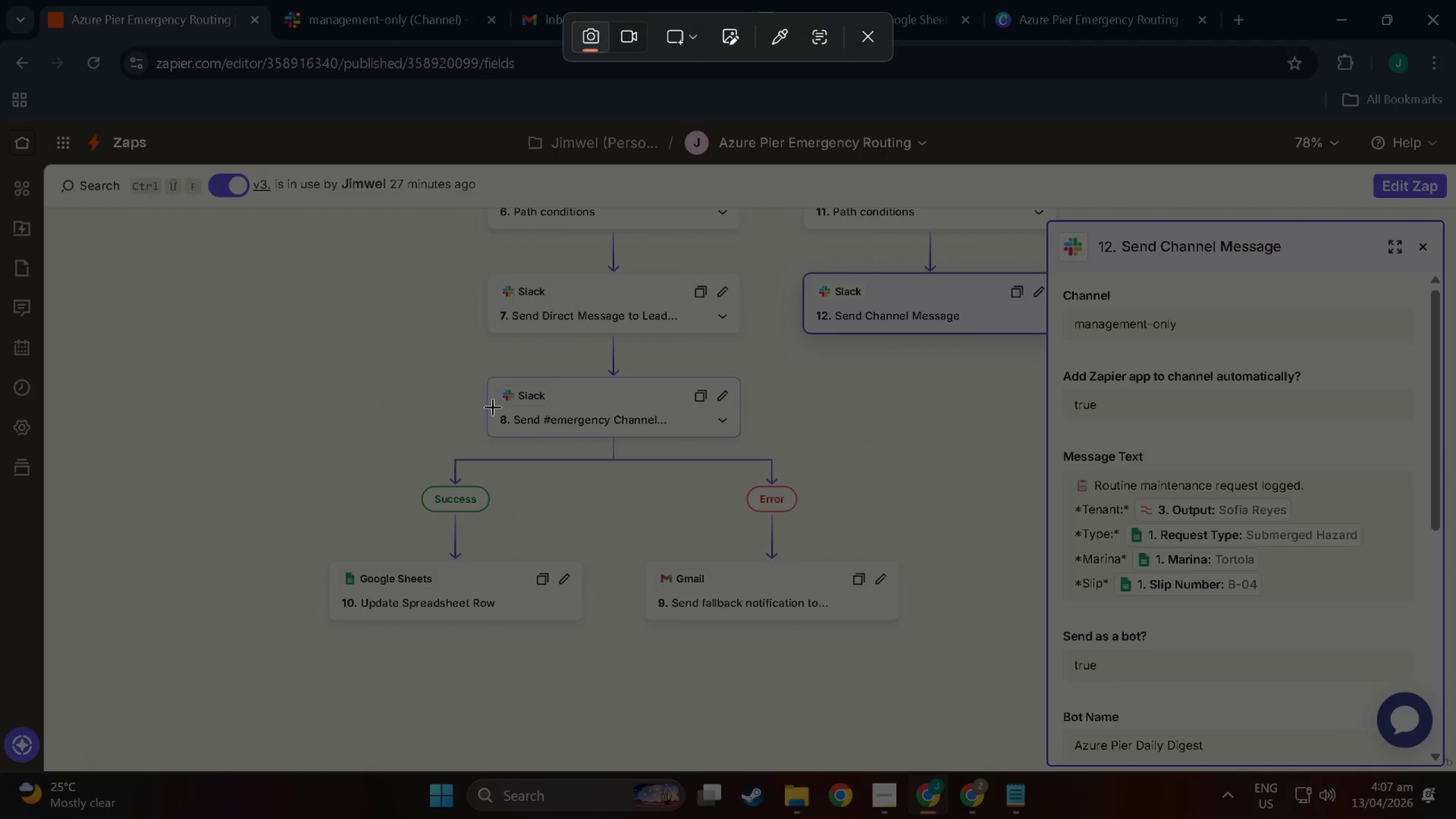 
left_click([493, 407])
 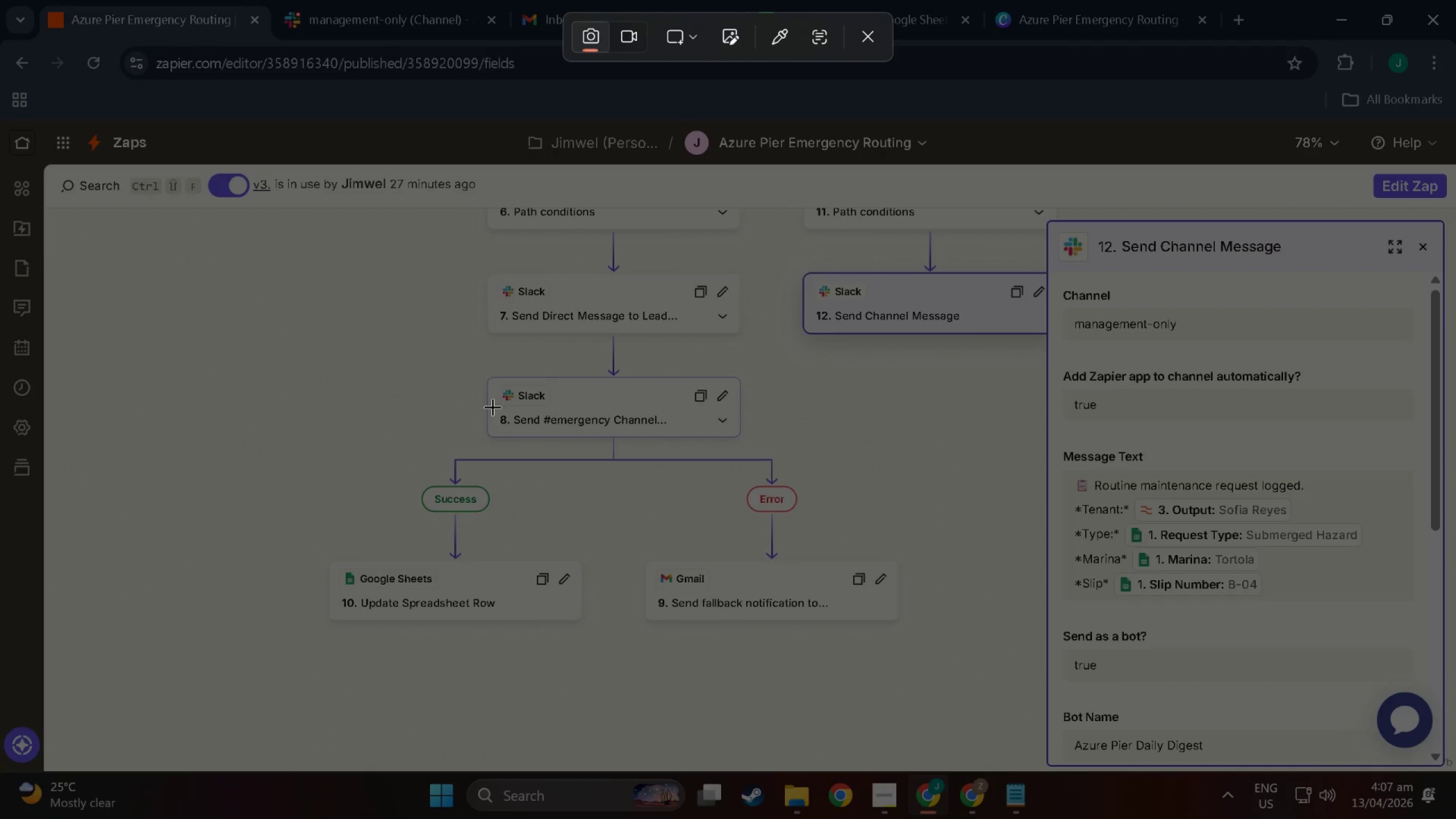 
left_click_drag(start_coordinate=[493, 407], to_coordinate=[733, 431])
 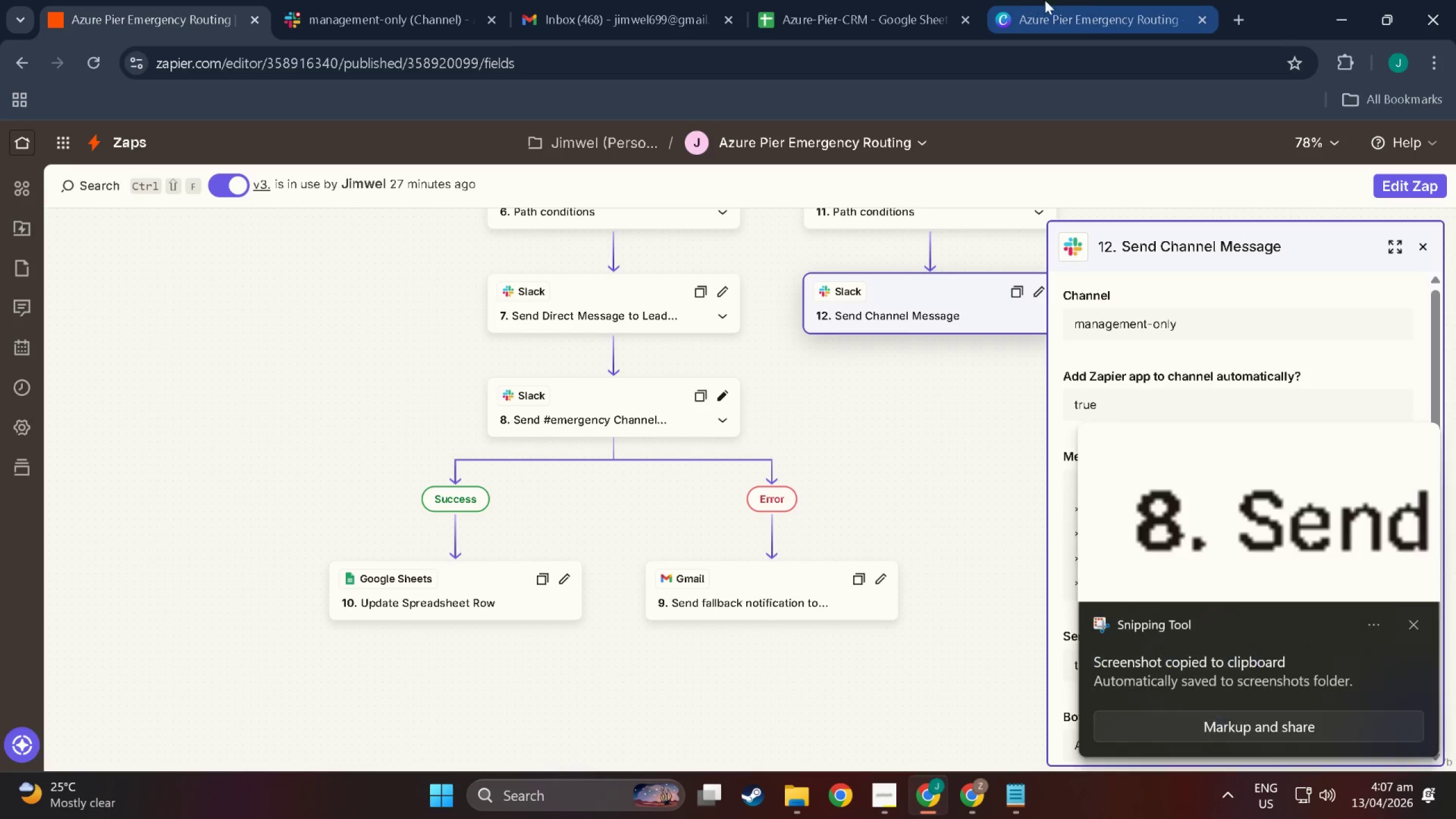 
left_click([1086, 0])
 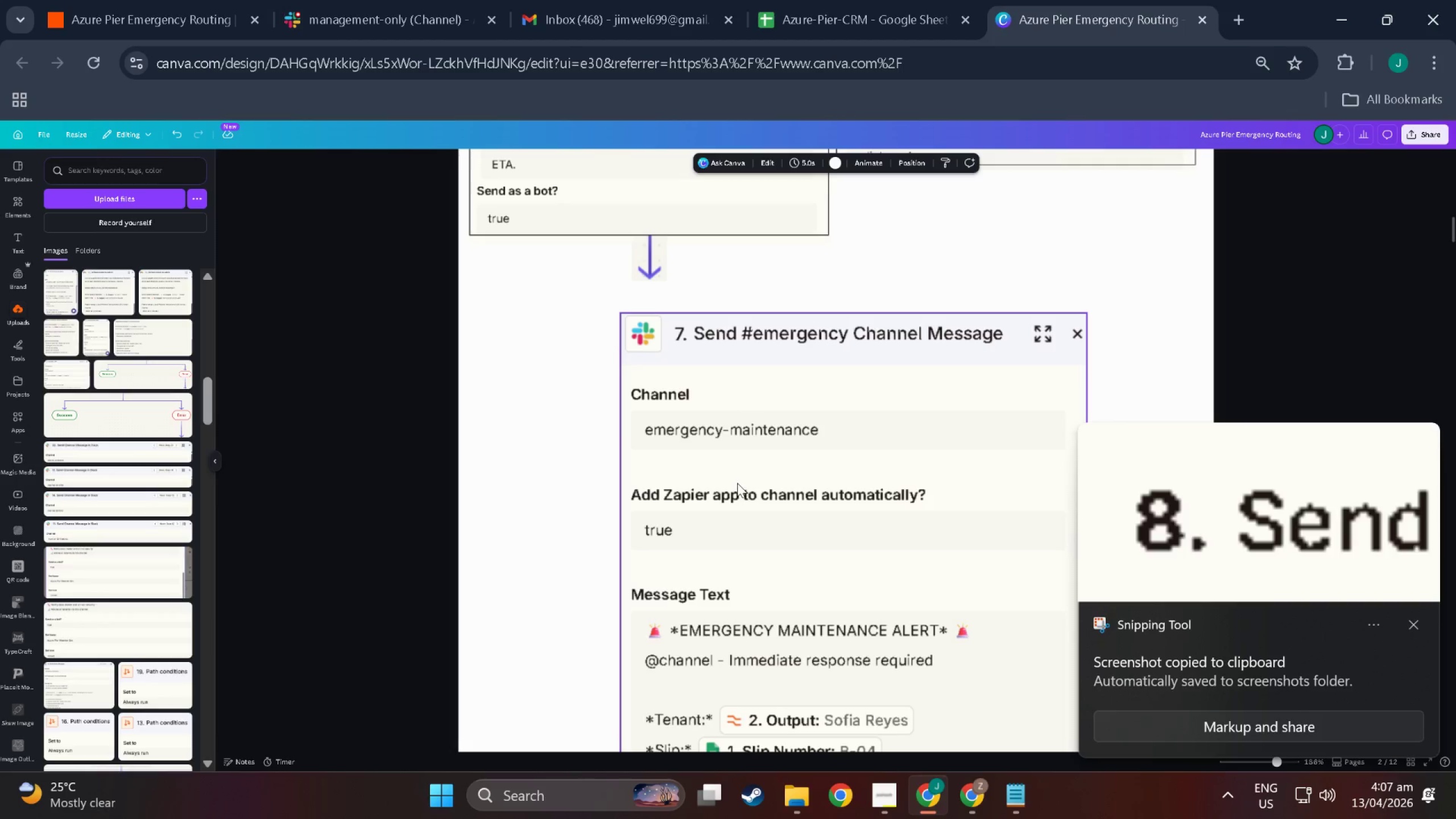 
key(Control+ControlLeft)
 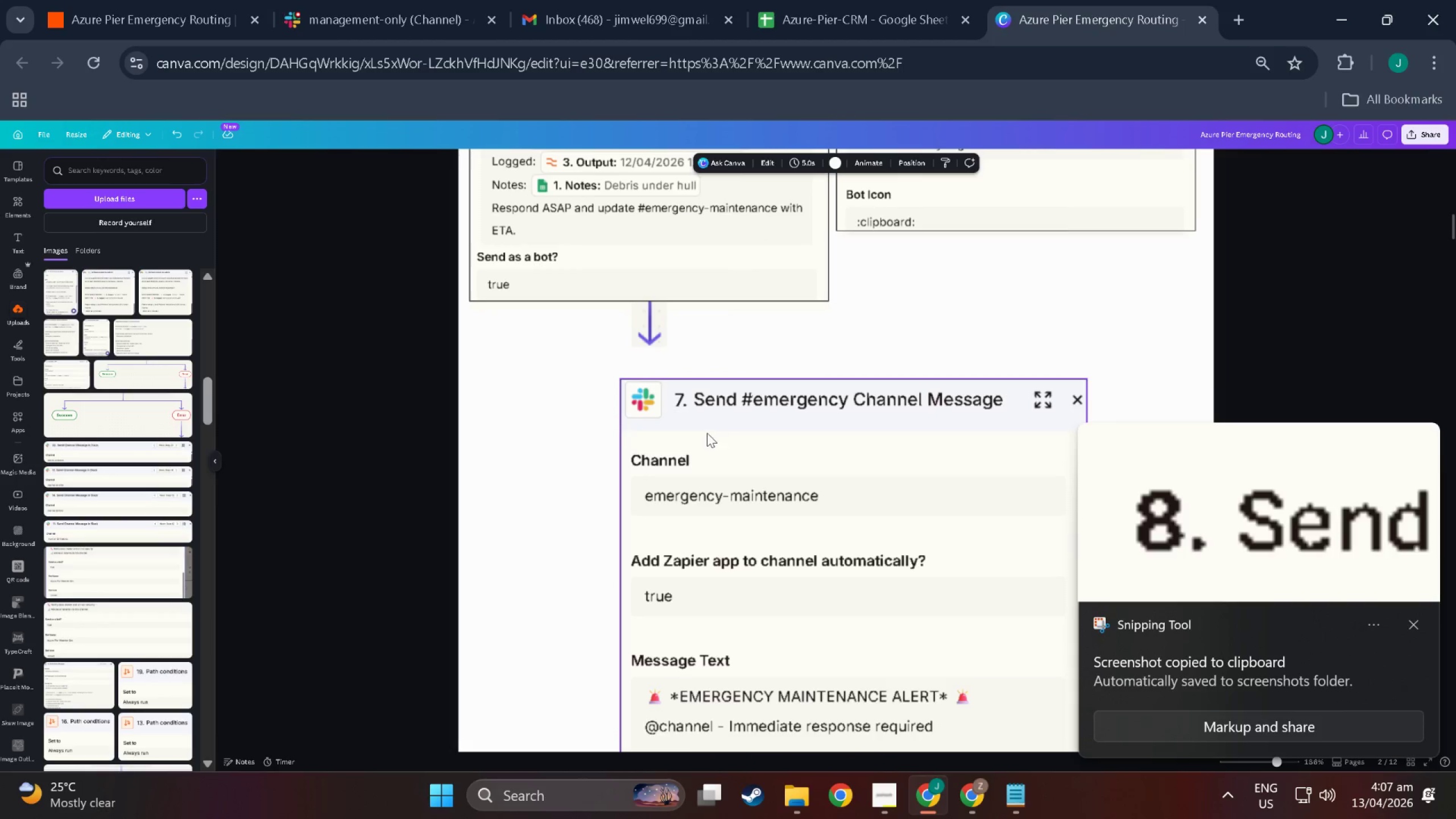 
key(Control+V)
 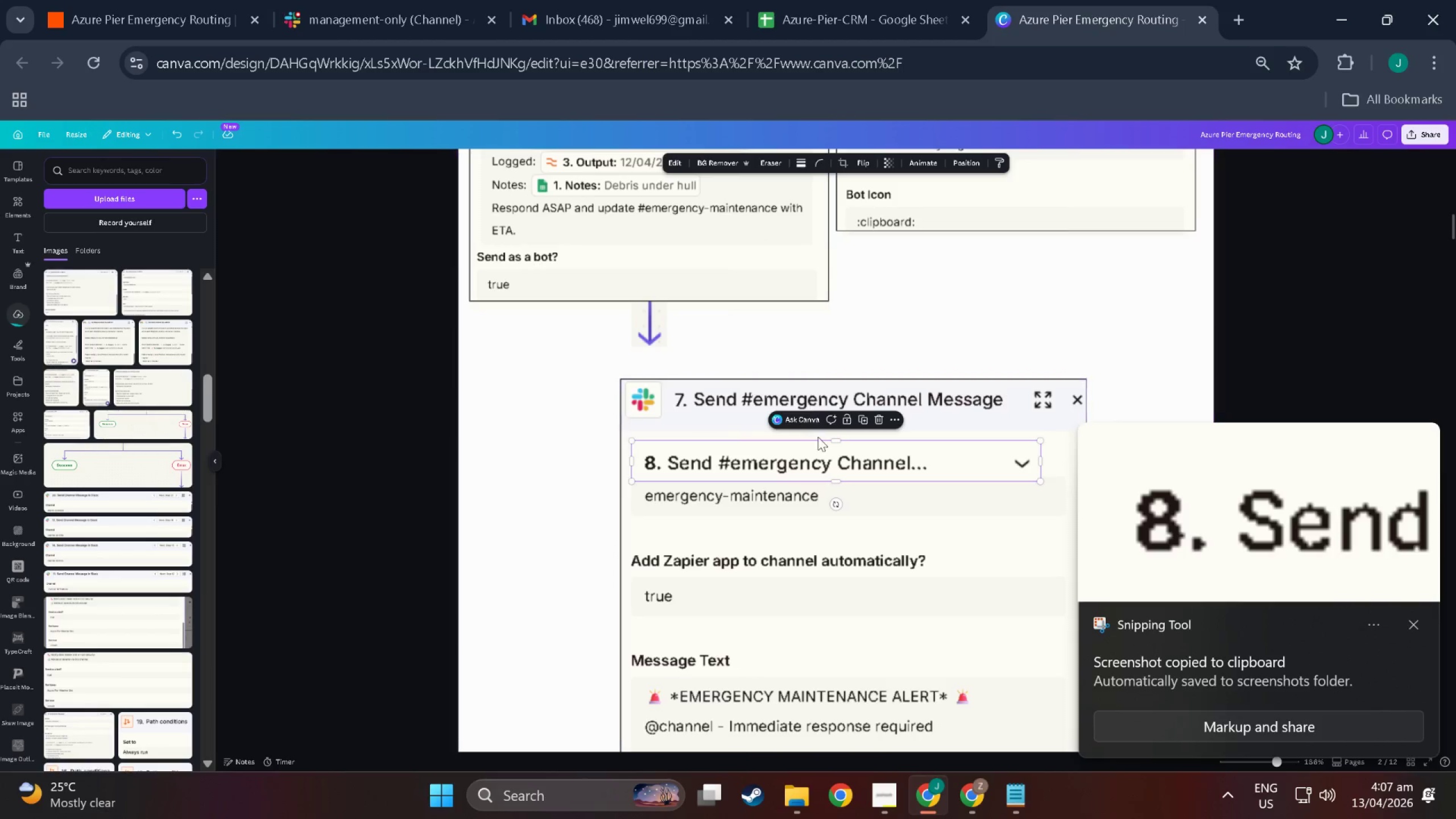 
scroll: coordinate [733, 487], scroll_direction: up, amount: 2.0
 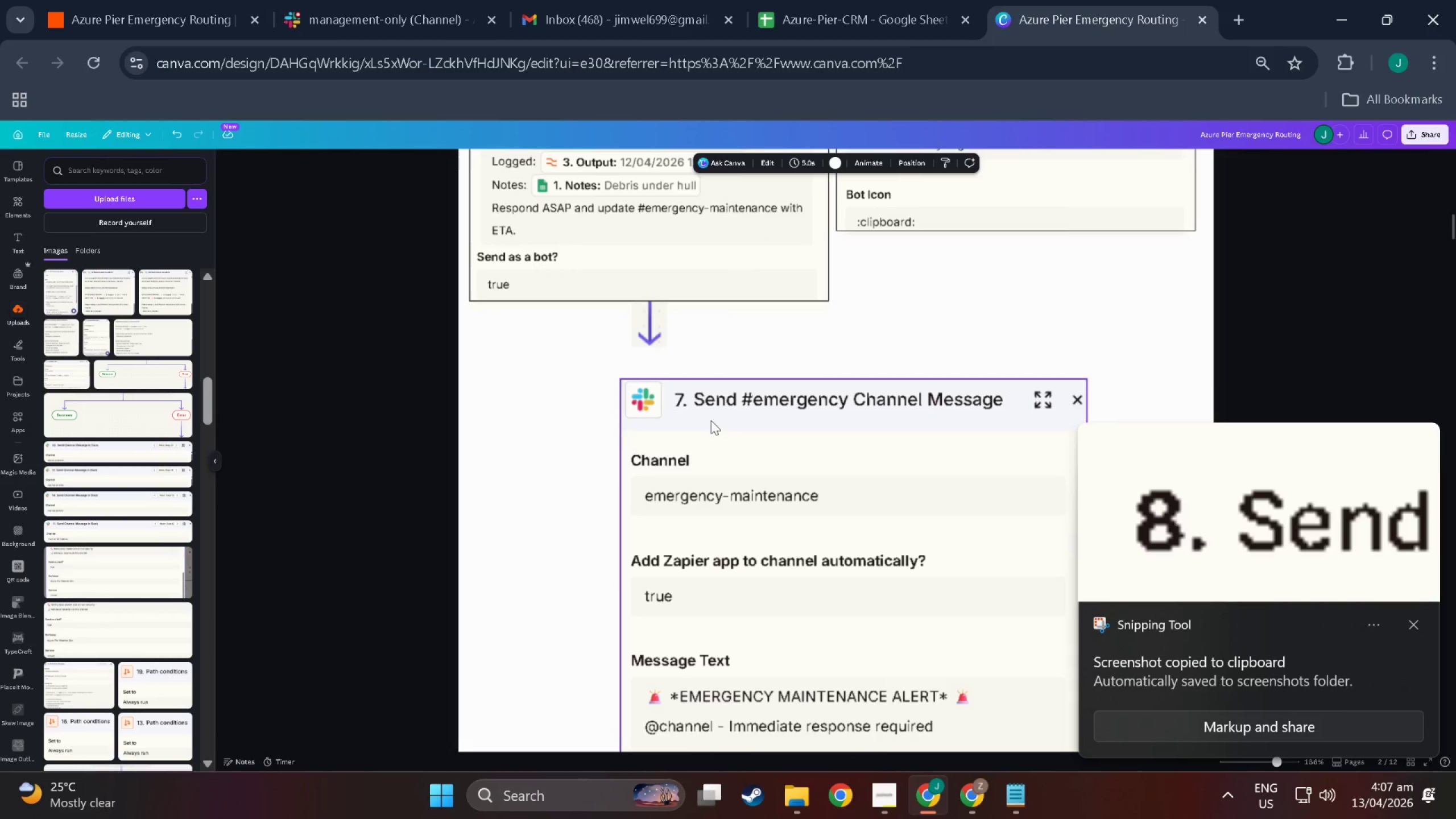 
left_click_drag(start_coordinate=[821, 467], to_coordinate=[850, 410])
 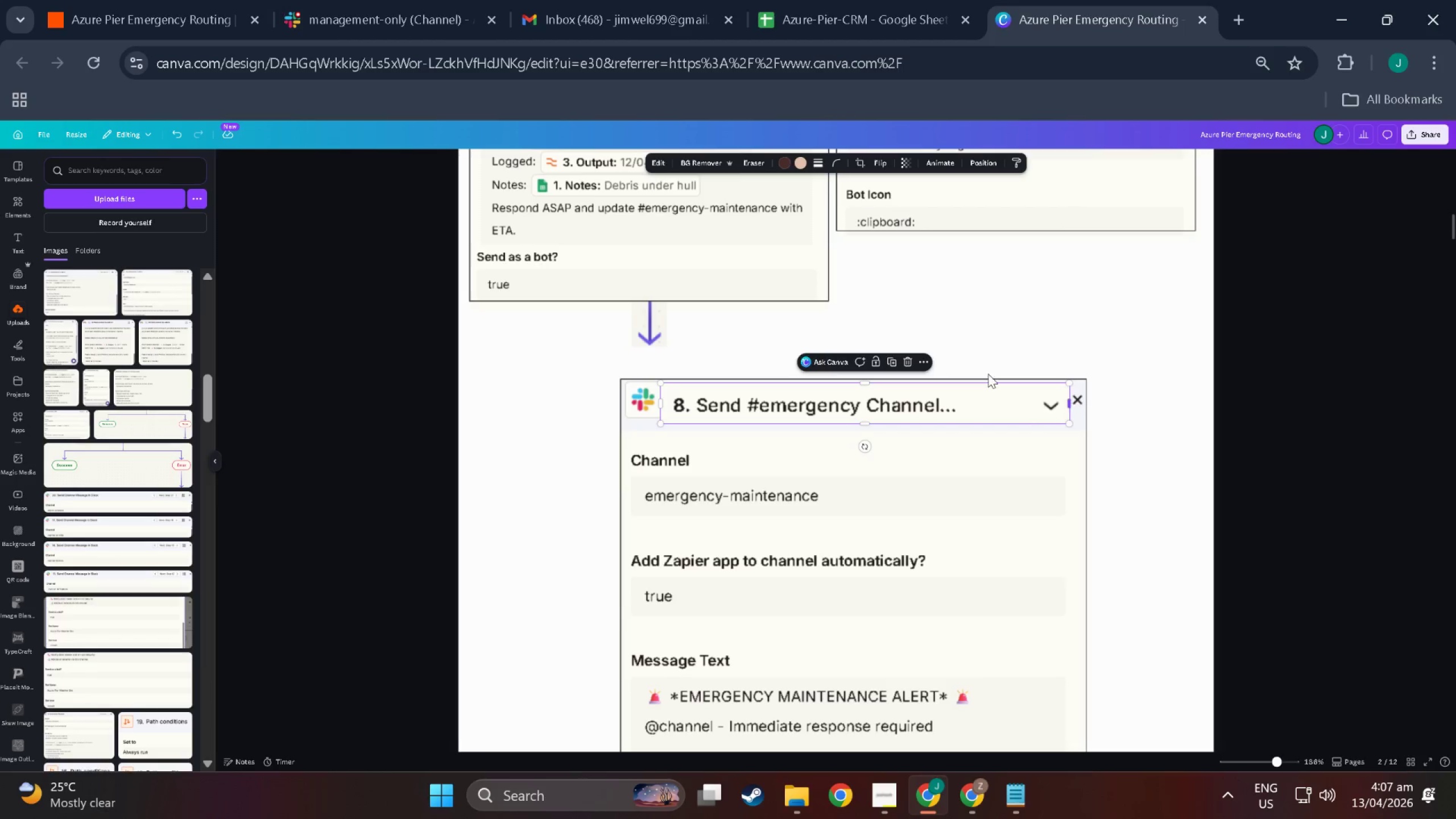 
scroll: coordinate [483, 402], scroll_direction: down, amount: 38.0
 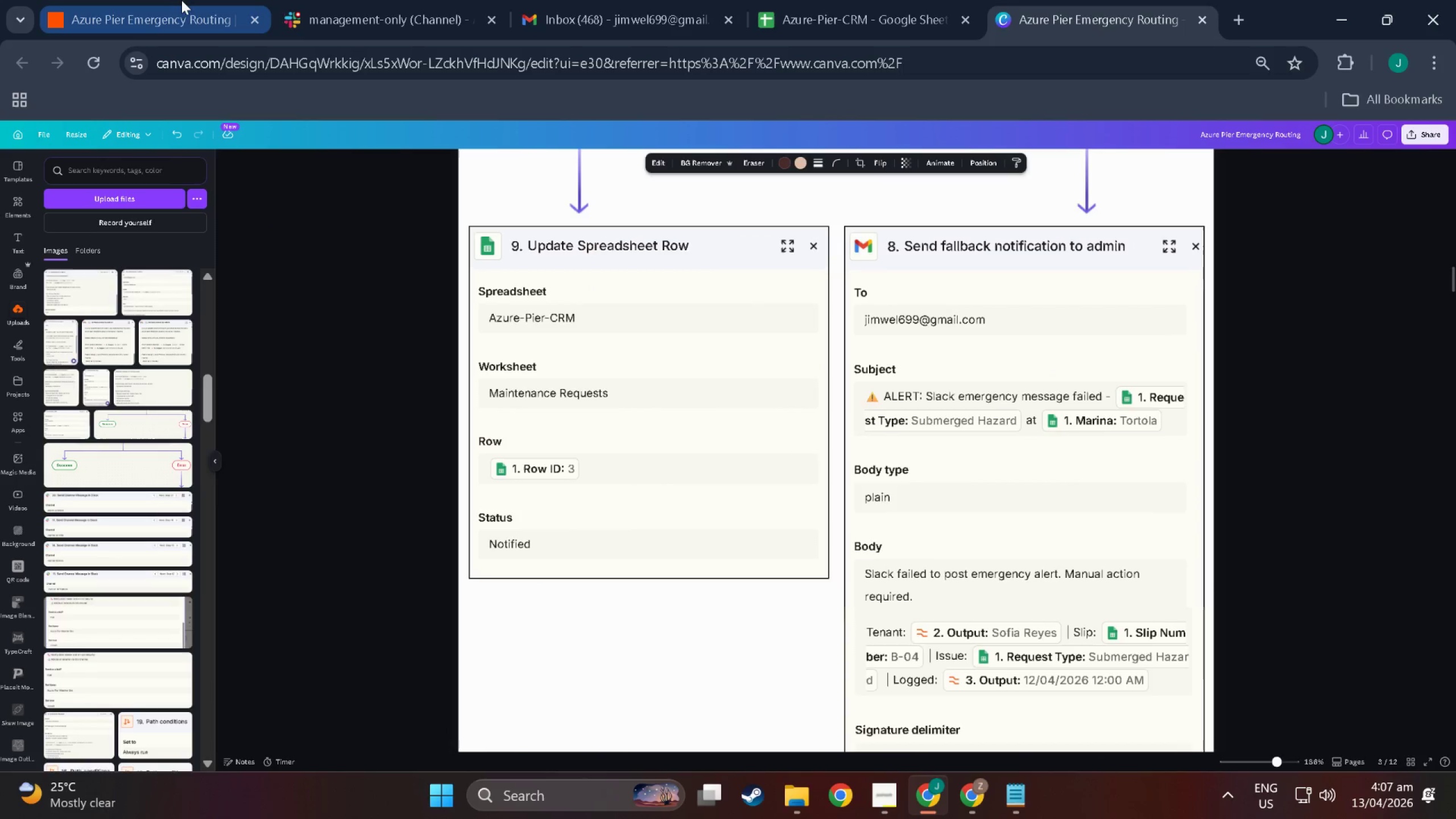 
left_click([183, 0])
 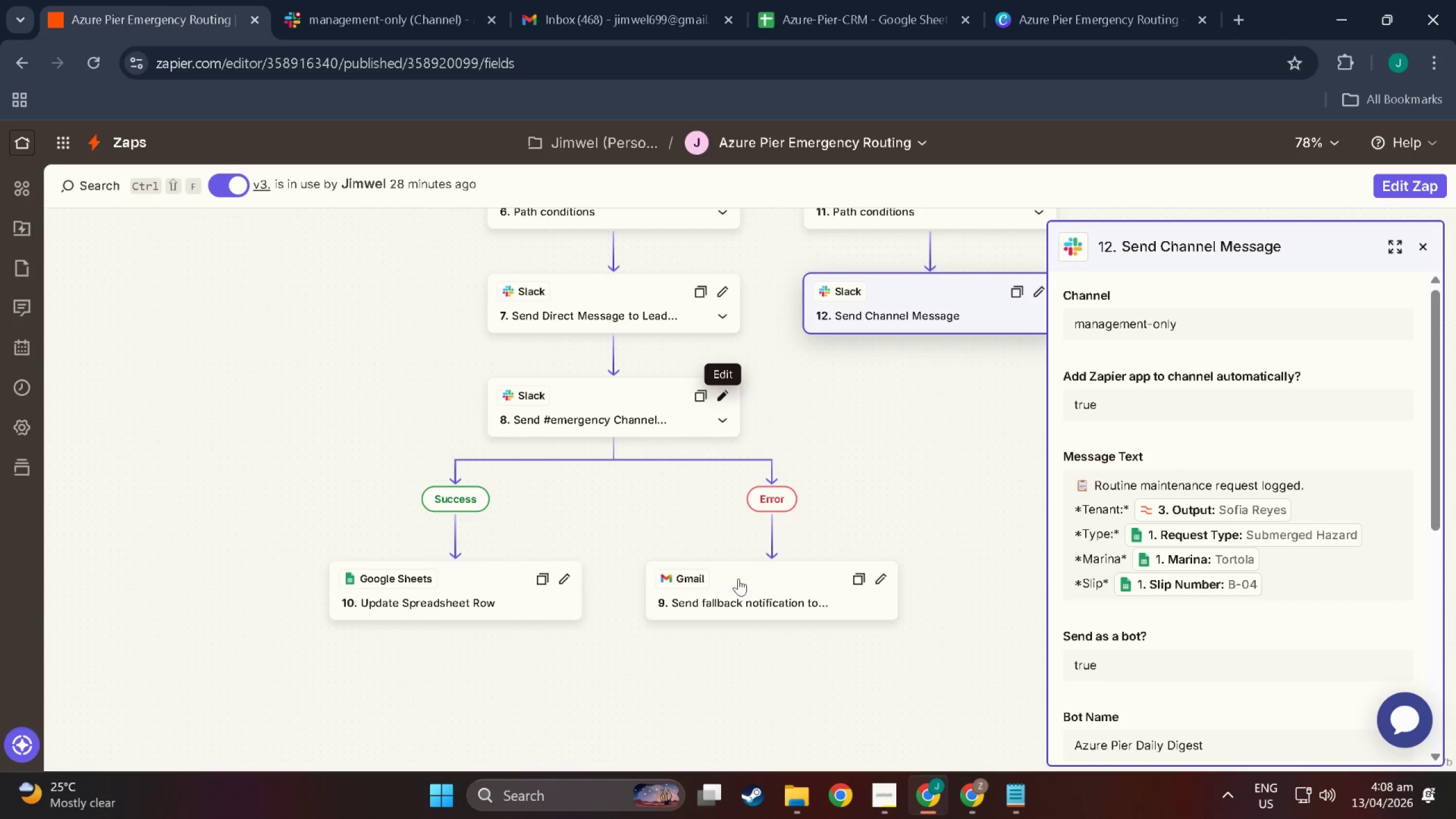 
scroll: coordinate [723, 559], scroll_direction: down, amount: 3.0
 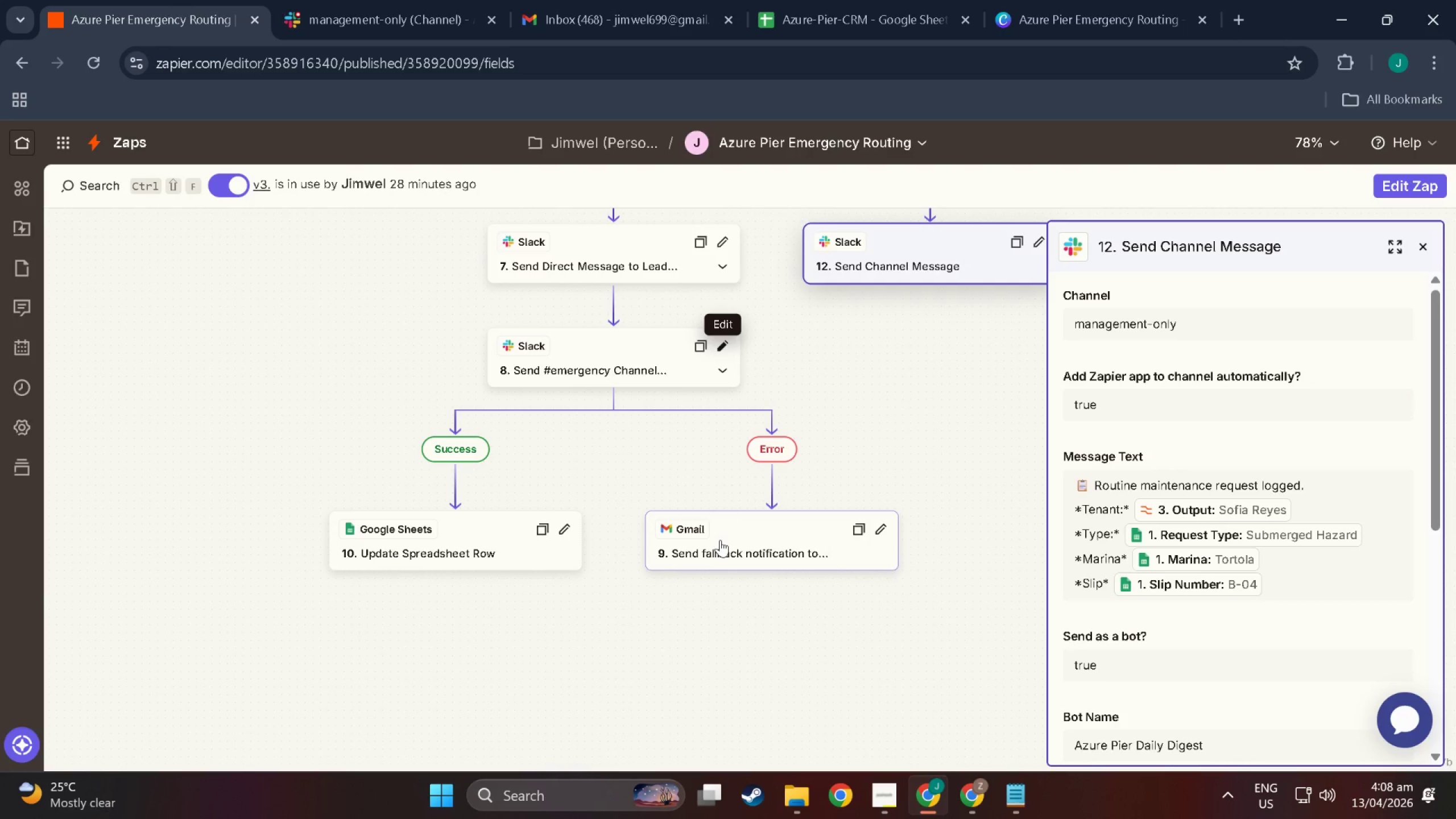 
key(Meta+MetaLeft)
 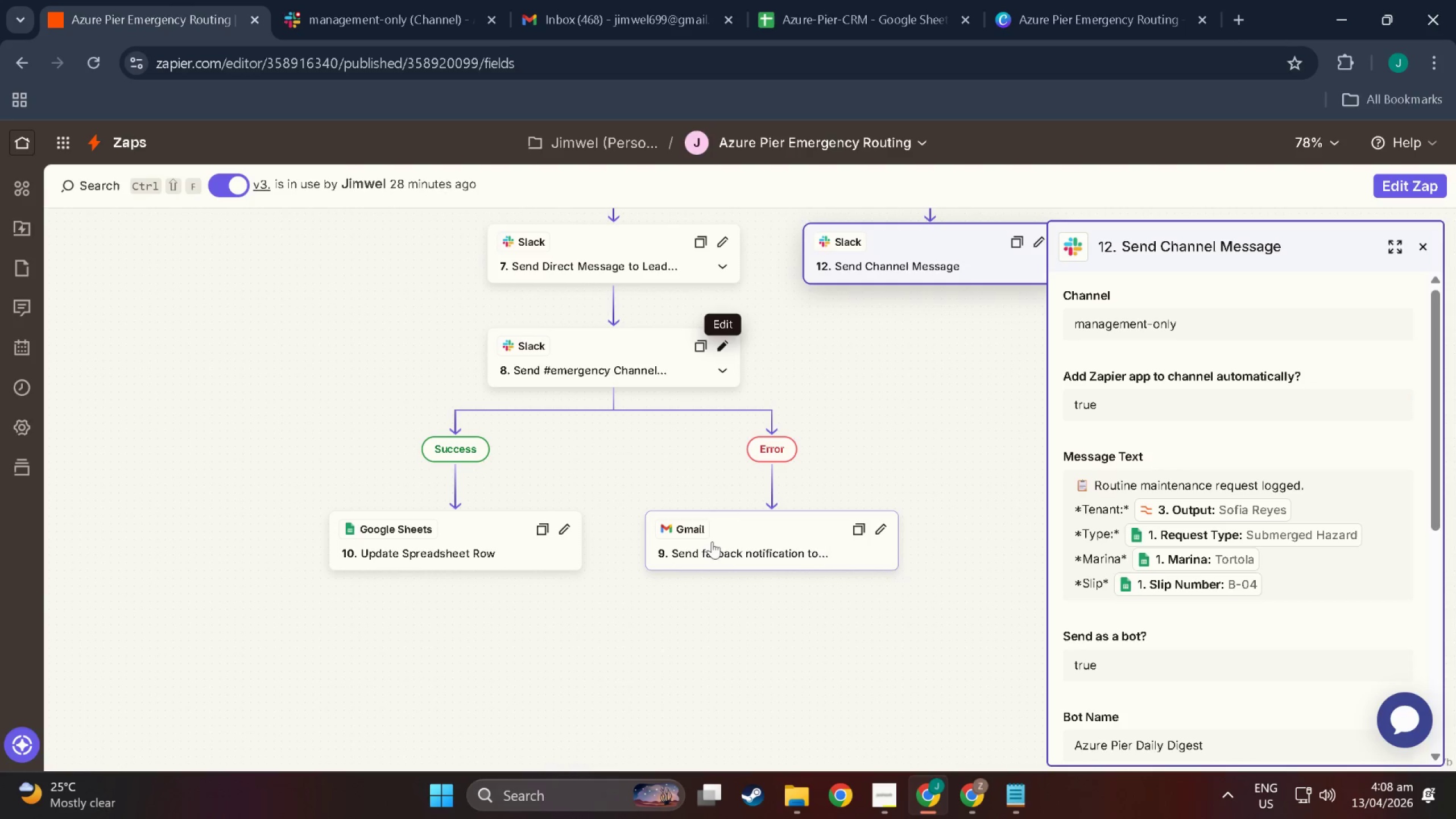 
key(Meta+Shift+ShiftLeft)
 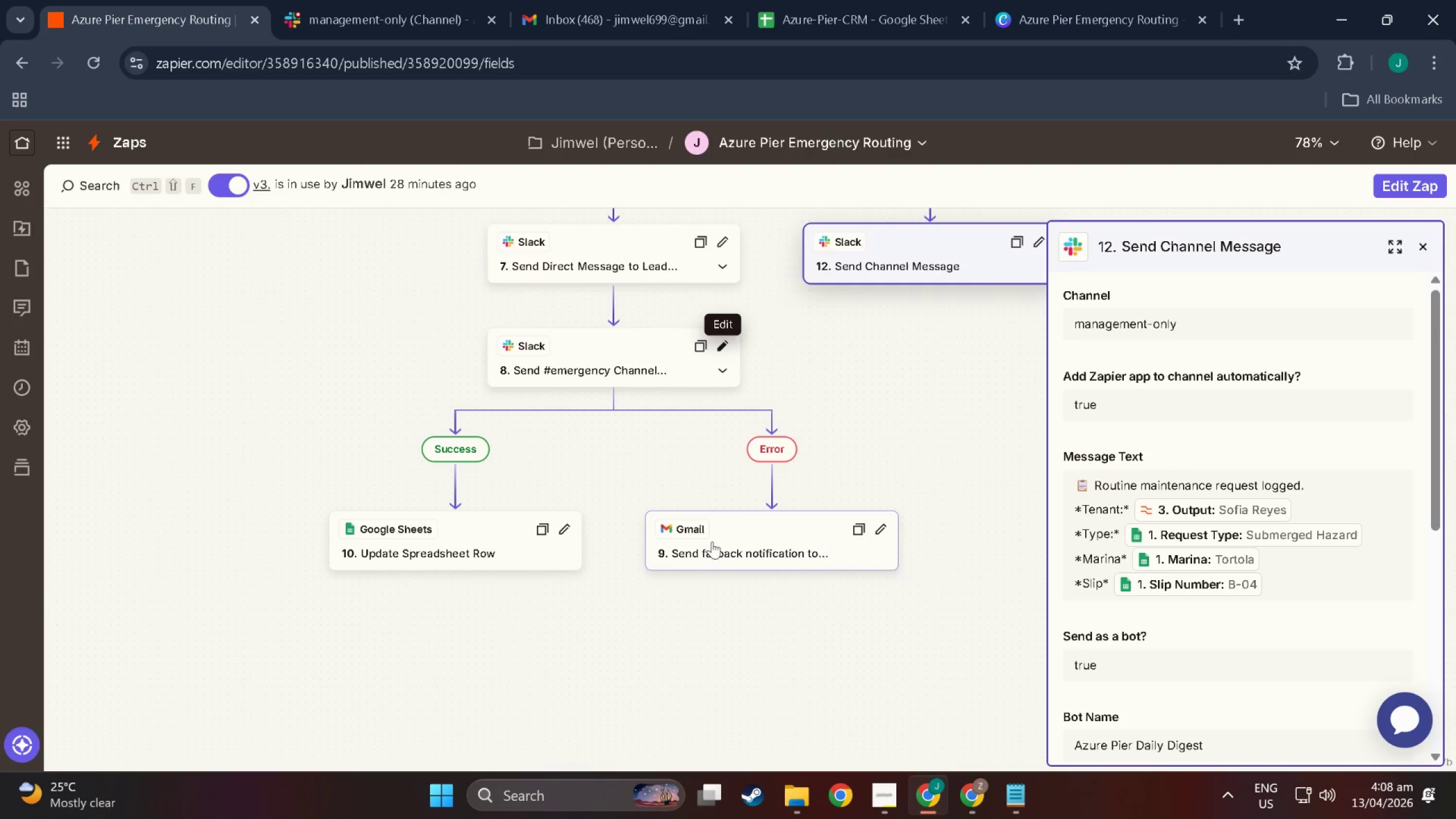 
key(Meta+Shift+S)
 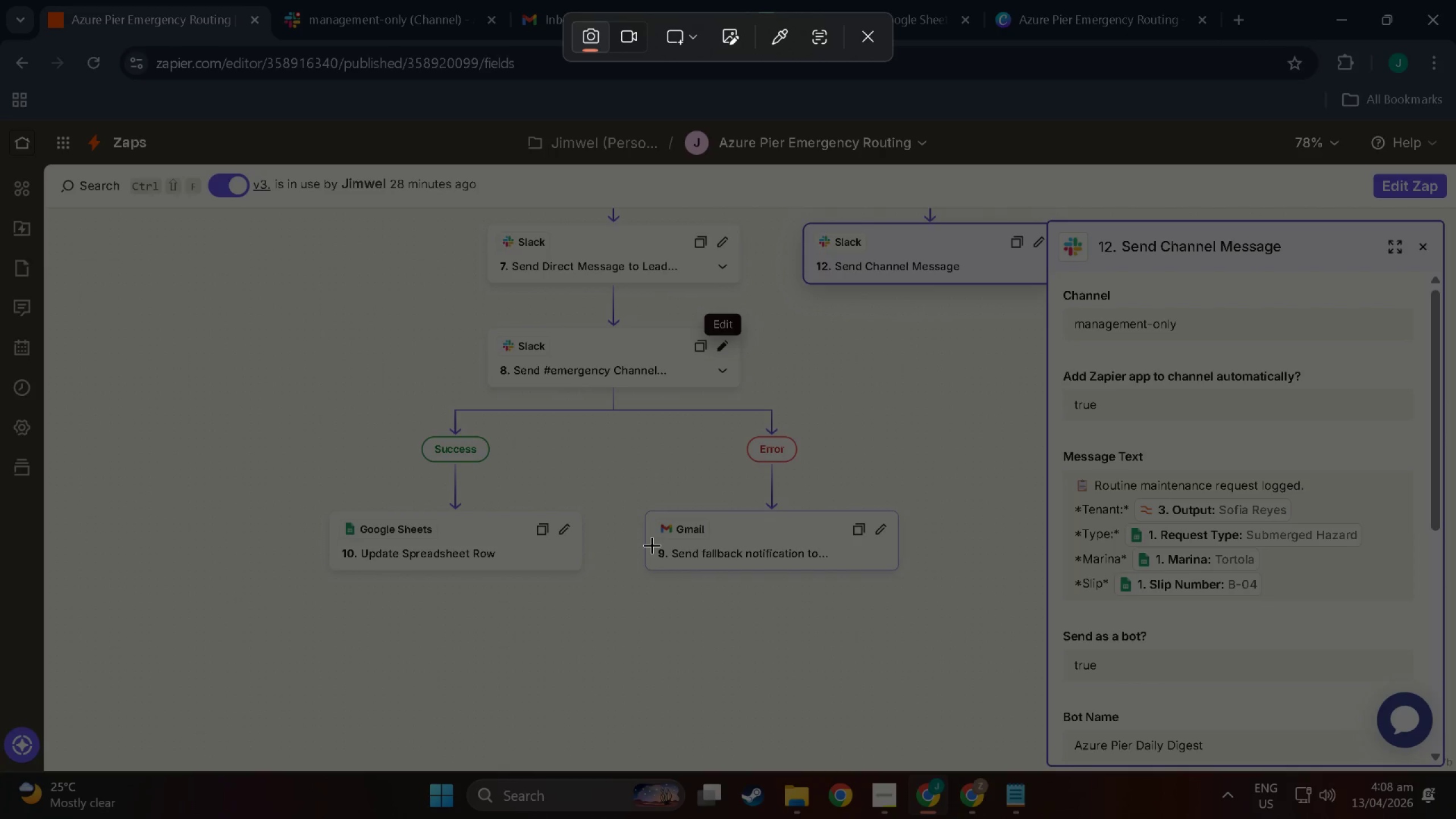 
left_click_drag(start_coordinate=[652, 545], to_coordinate=[897, 565])
 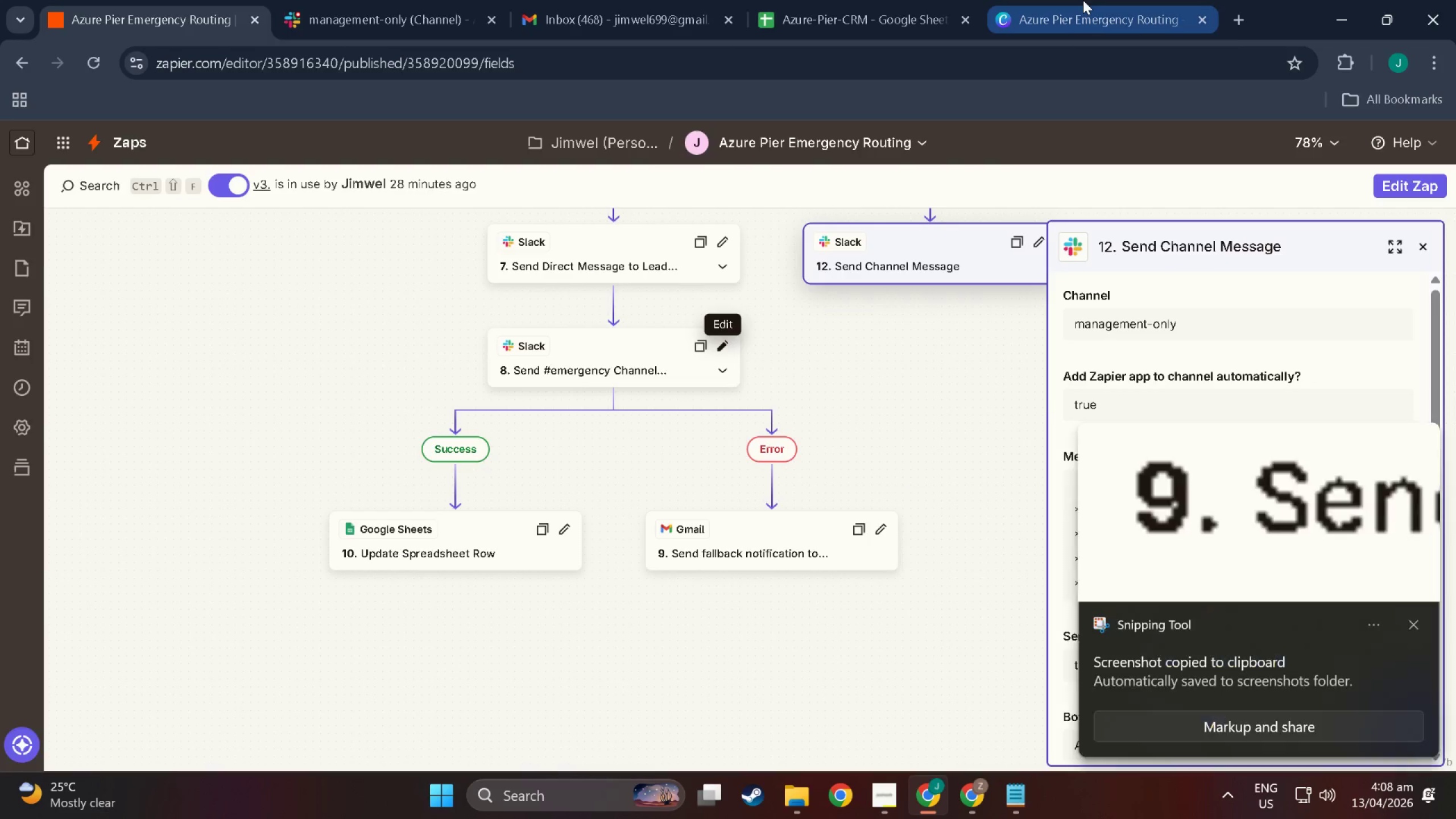 
left_click([1083, 0])
 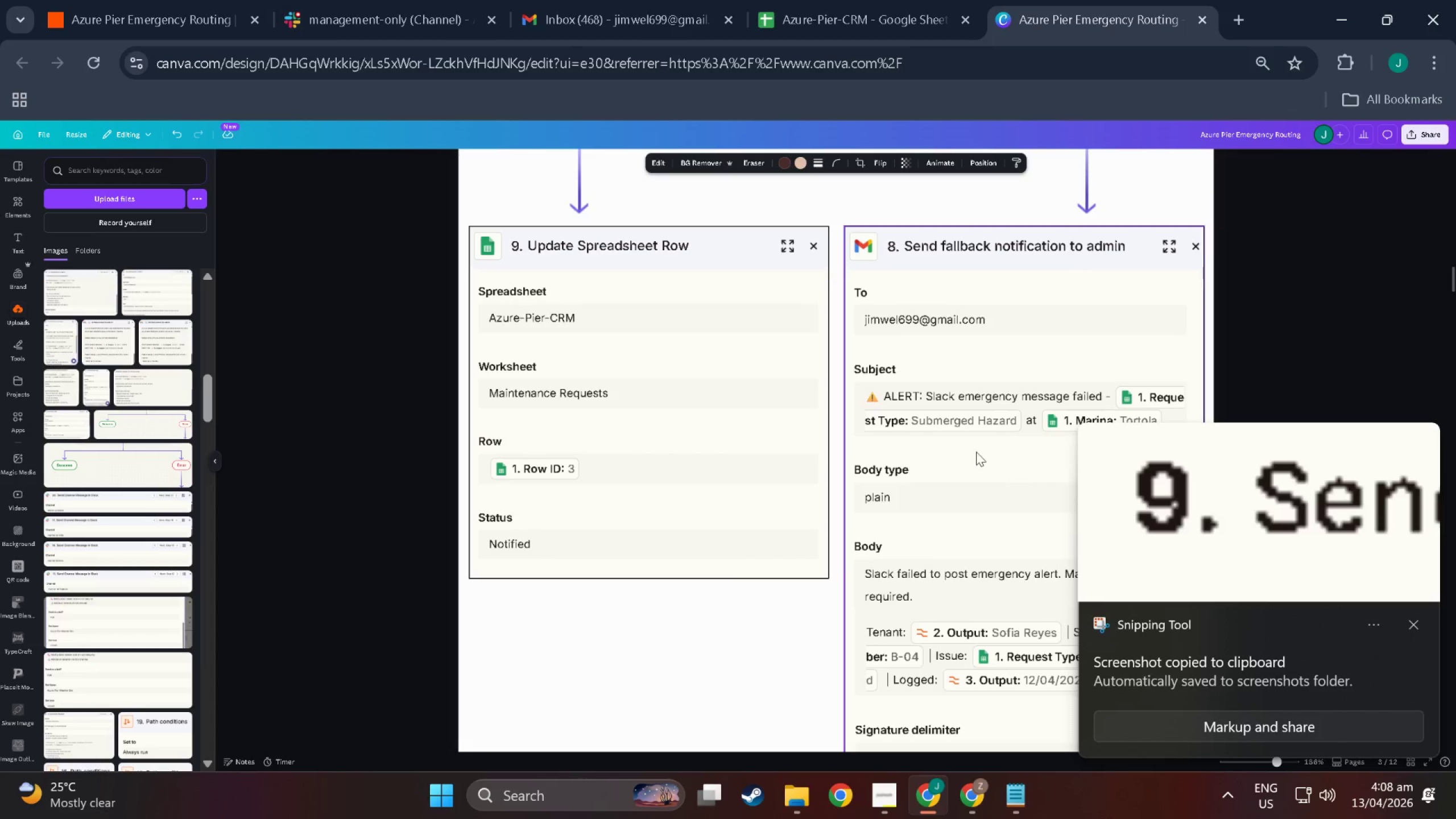 
key(Control+V)
 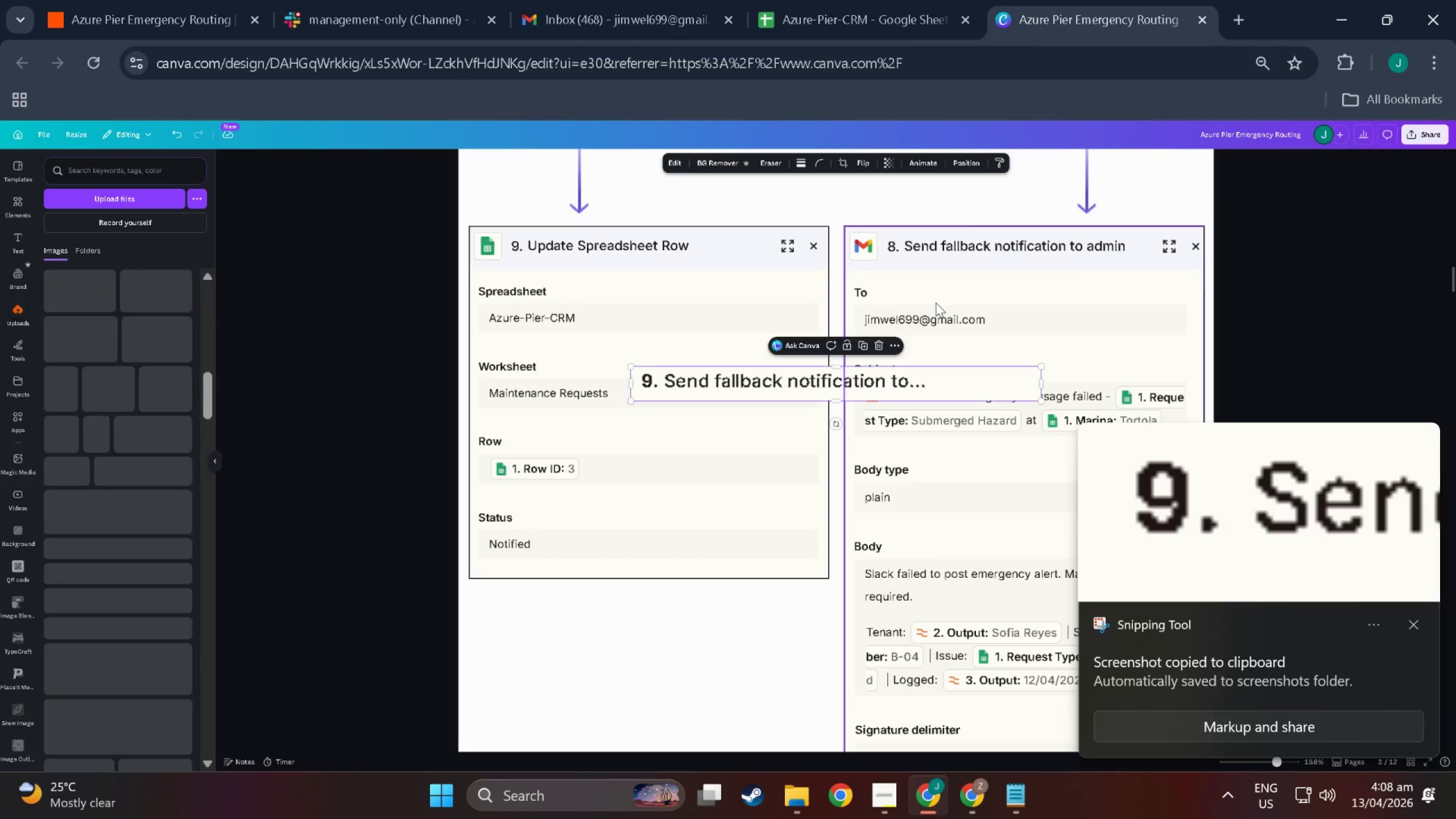 
scroll: coordinate [936, 334], scroll_direction: up, amount: 2.0
 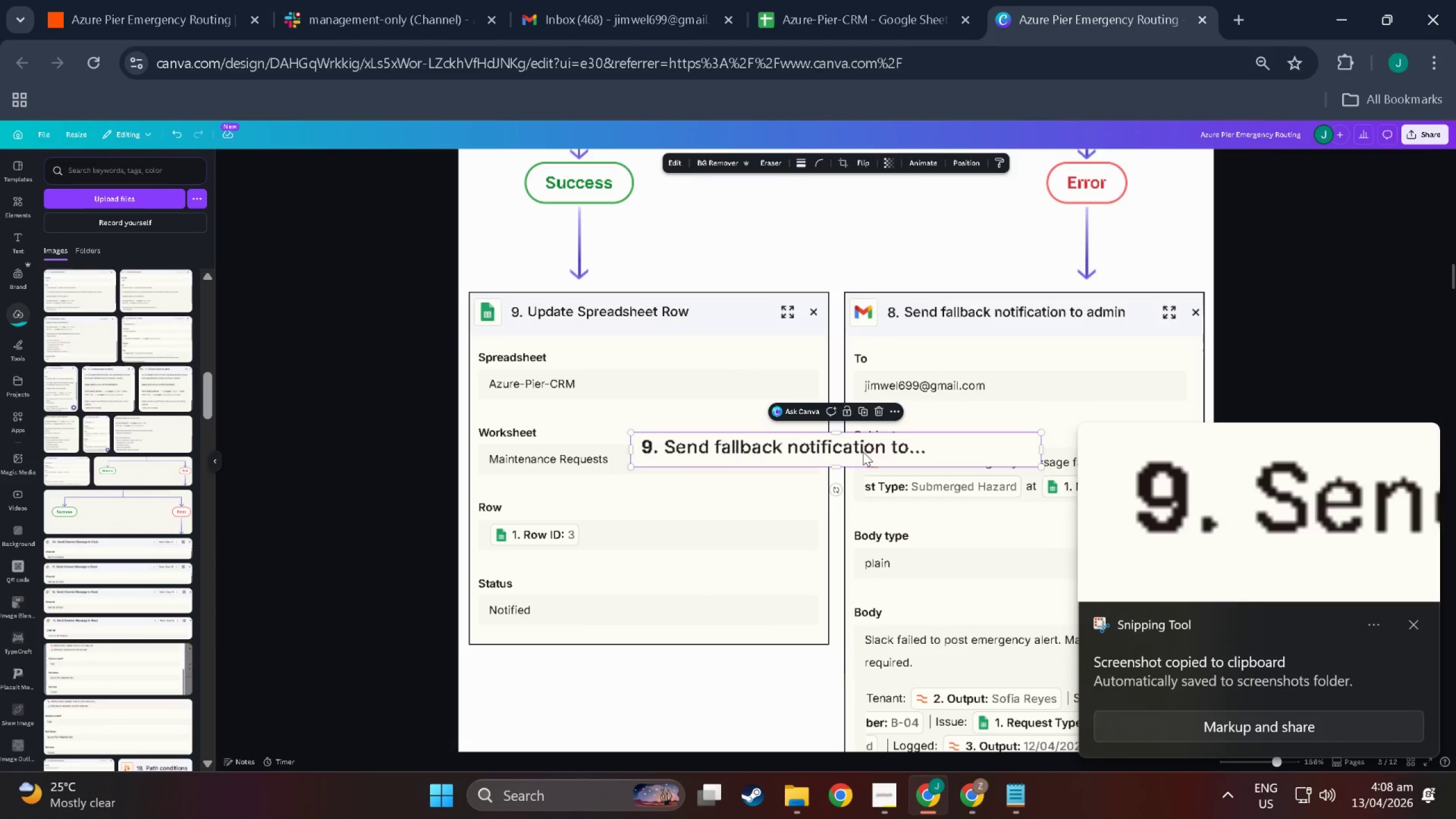 
left_click_drag(start_coordinate=[863, 452], to_coordinate=[1112, 317])
 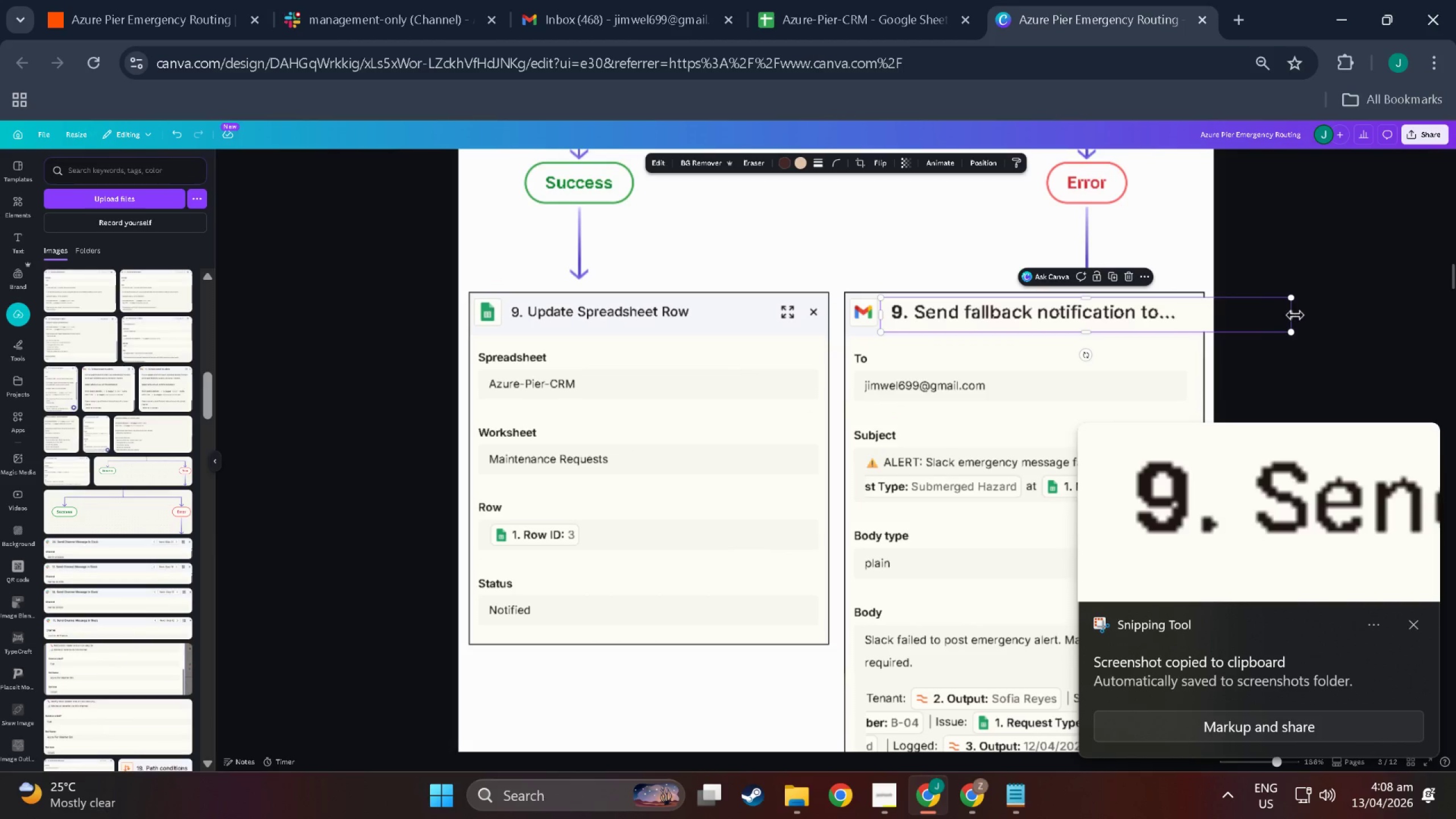 
left_click_drag(start_coordinate=[1295, 315], to_coordinate=[1174, 312])
 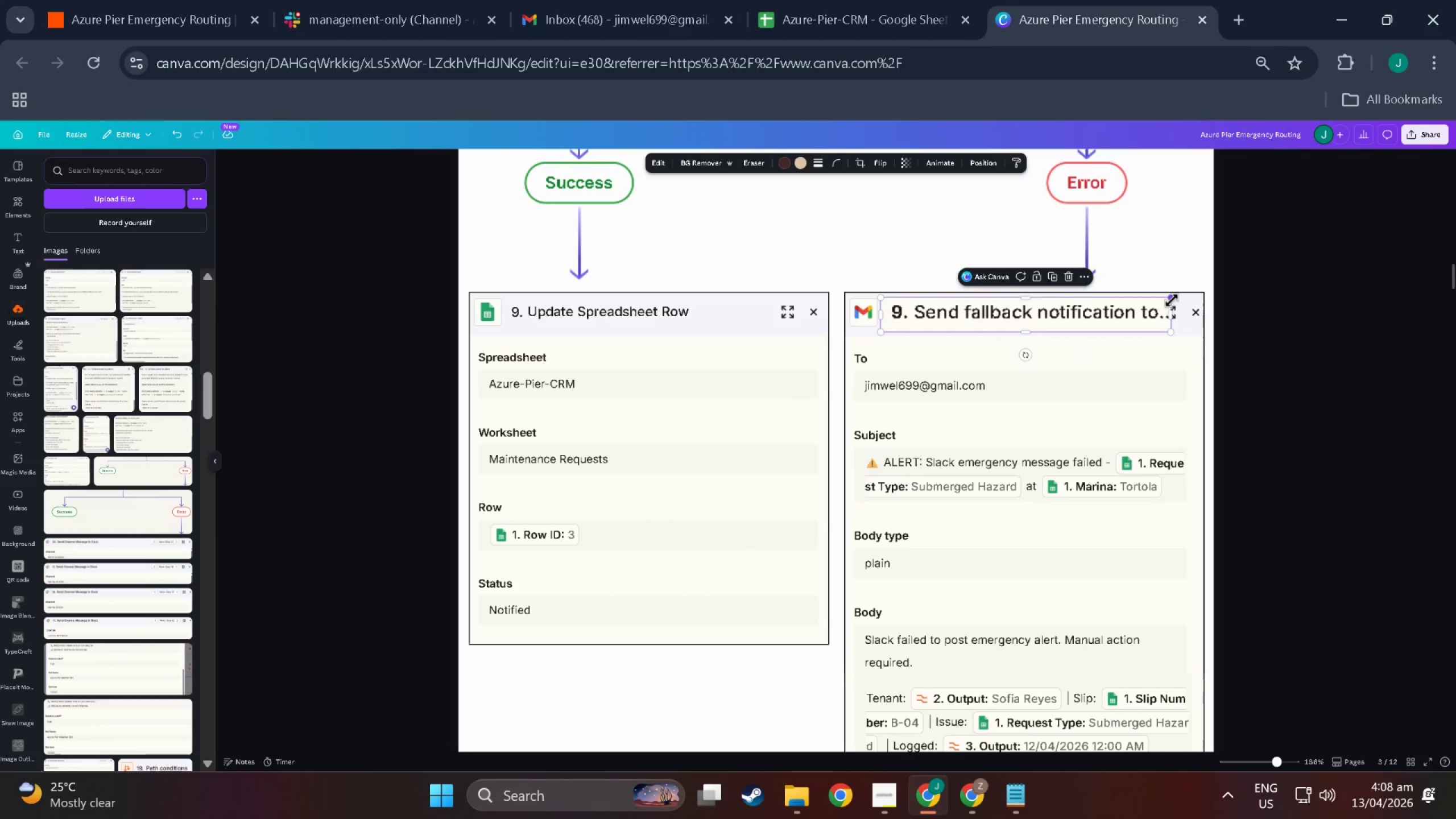 
left_click_drag(start_coordinate=[1171, 300], to_coordinate=[1127, 305])
 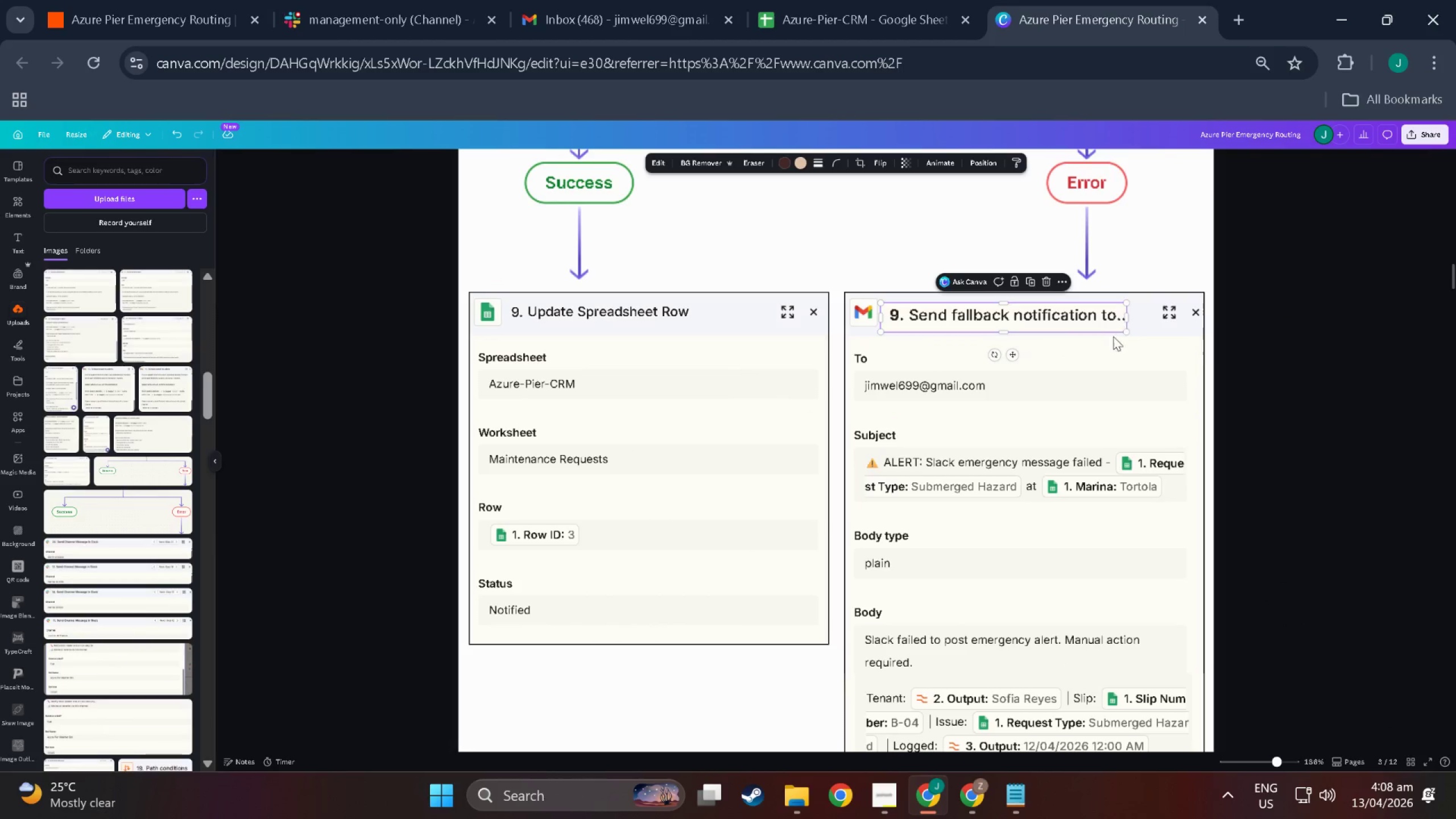 
left_click([1096, 383])
 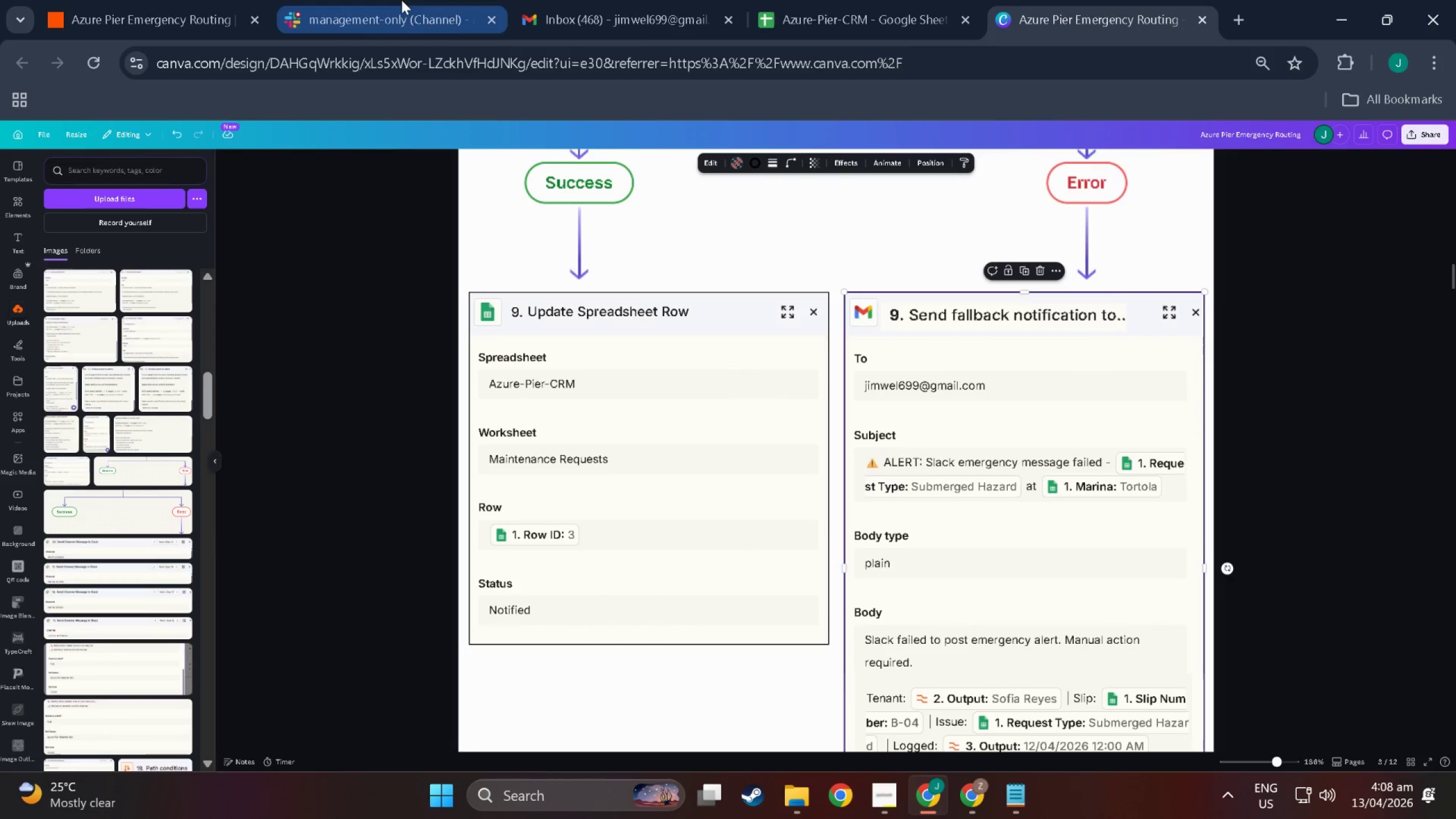 
left_click([109, 0])
 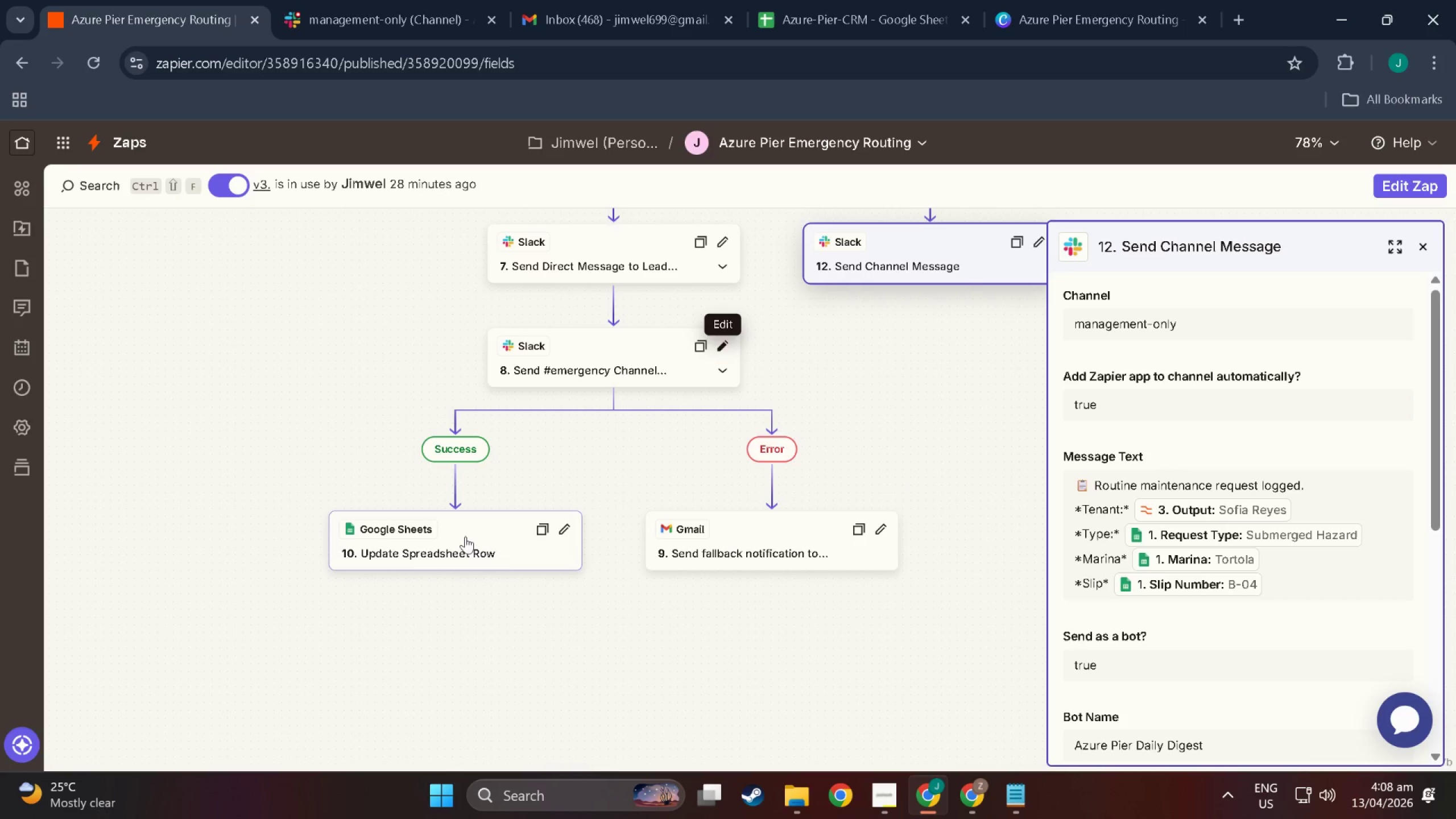 
key(Meta+MetaLeft)
 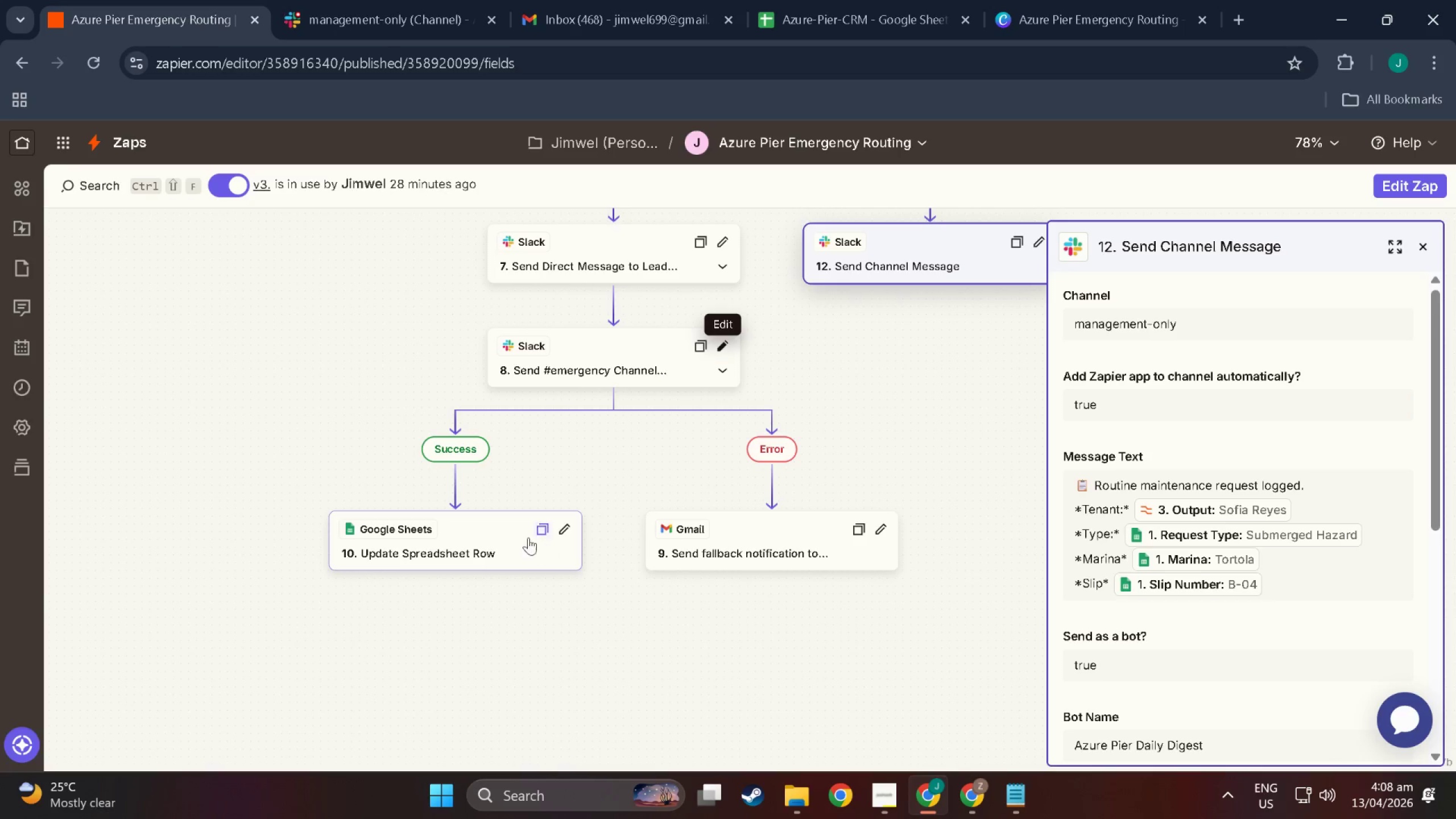 
key(Meta+Shift+ShiftLeft)
 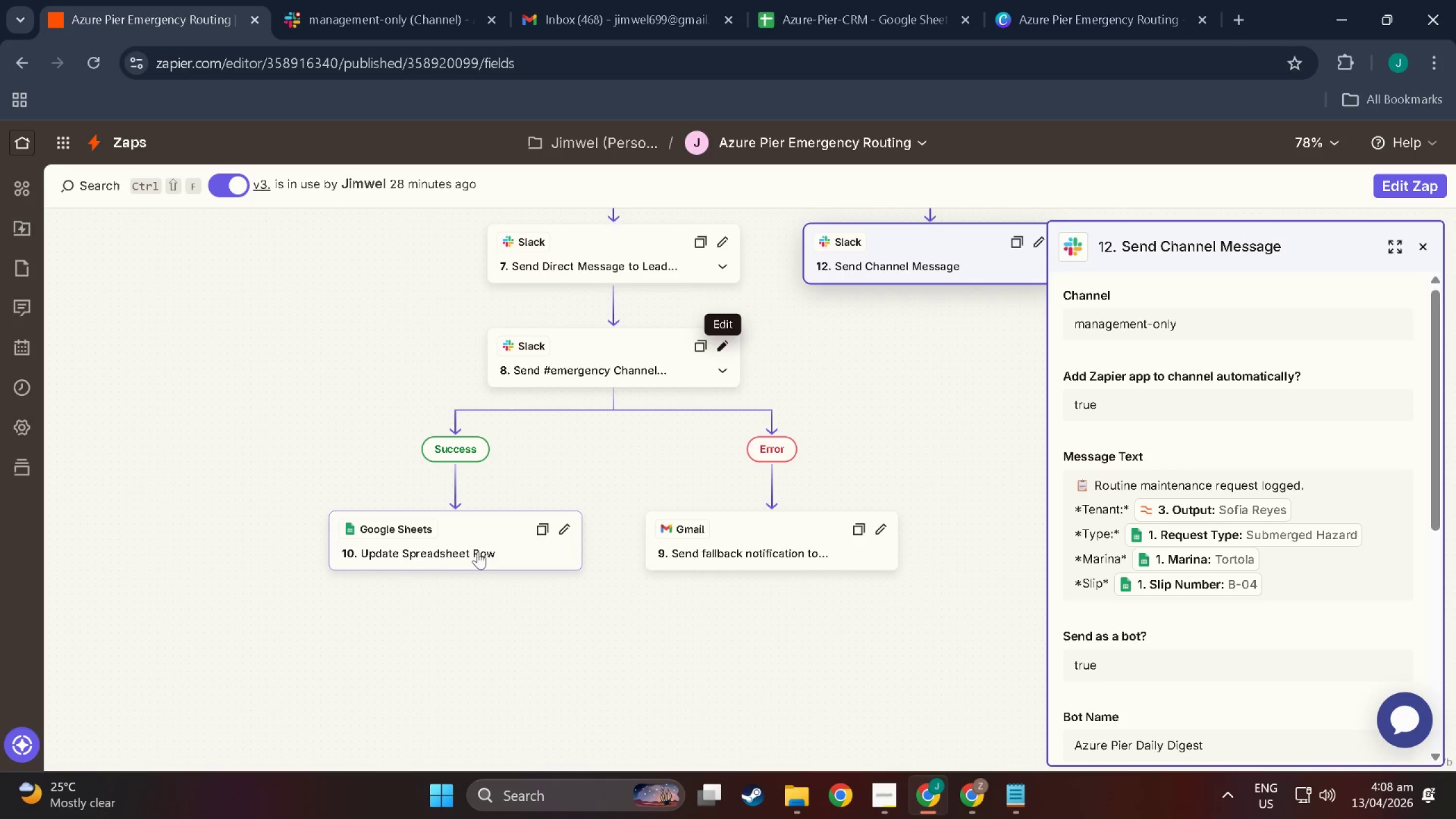 
key(Meta+Shift+S)
 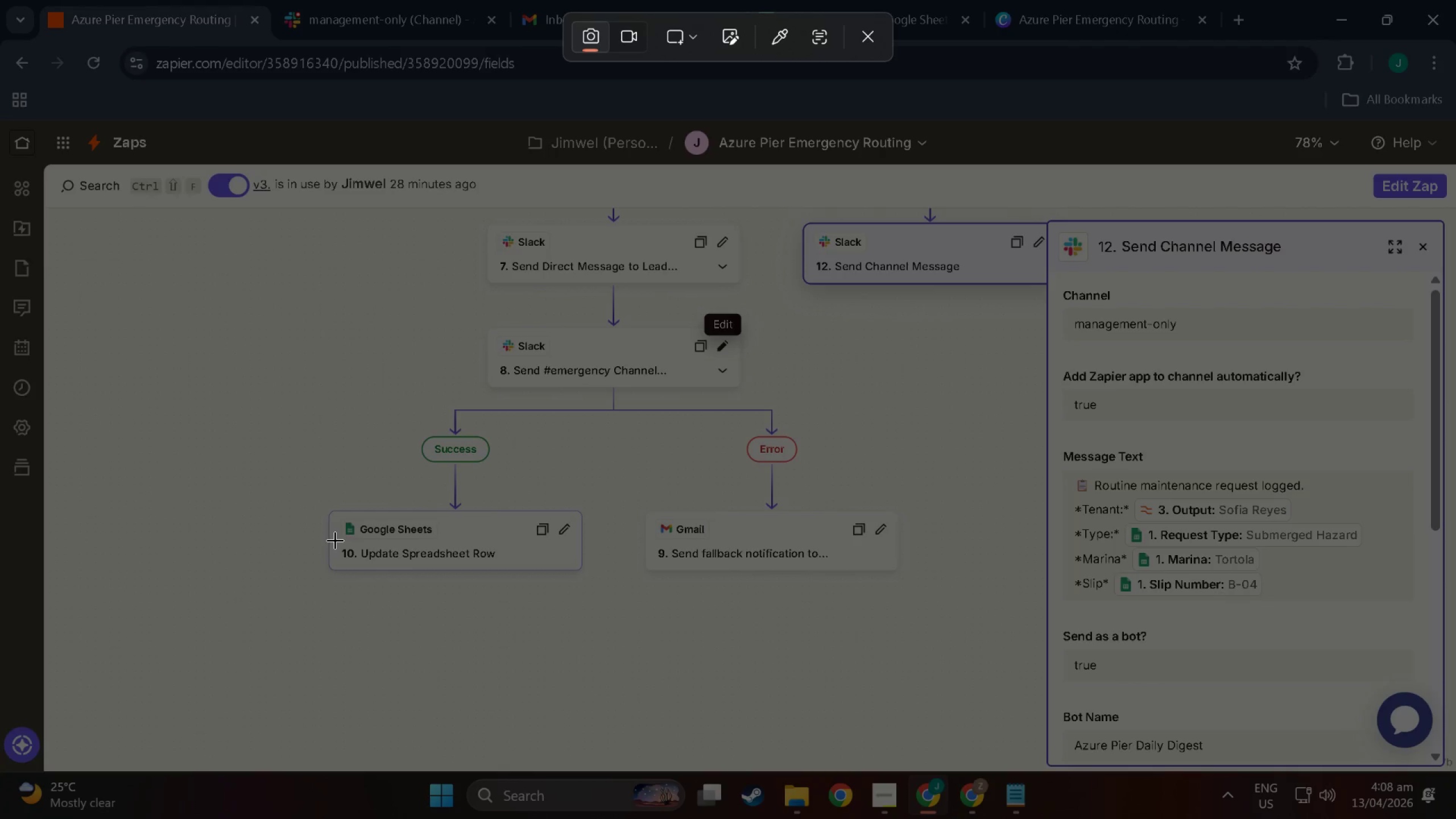 
left_click([335, 542])
 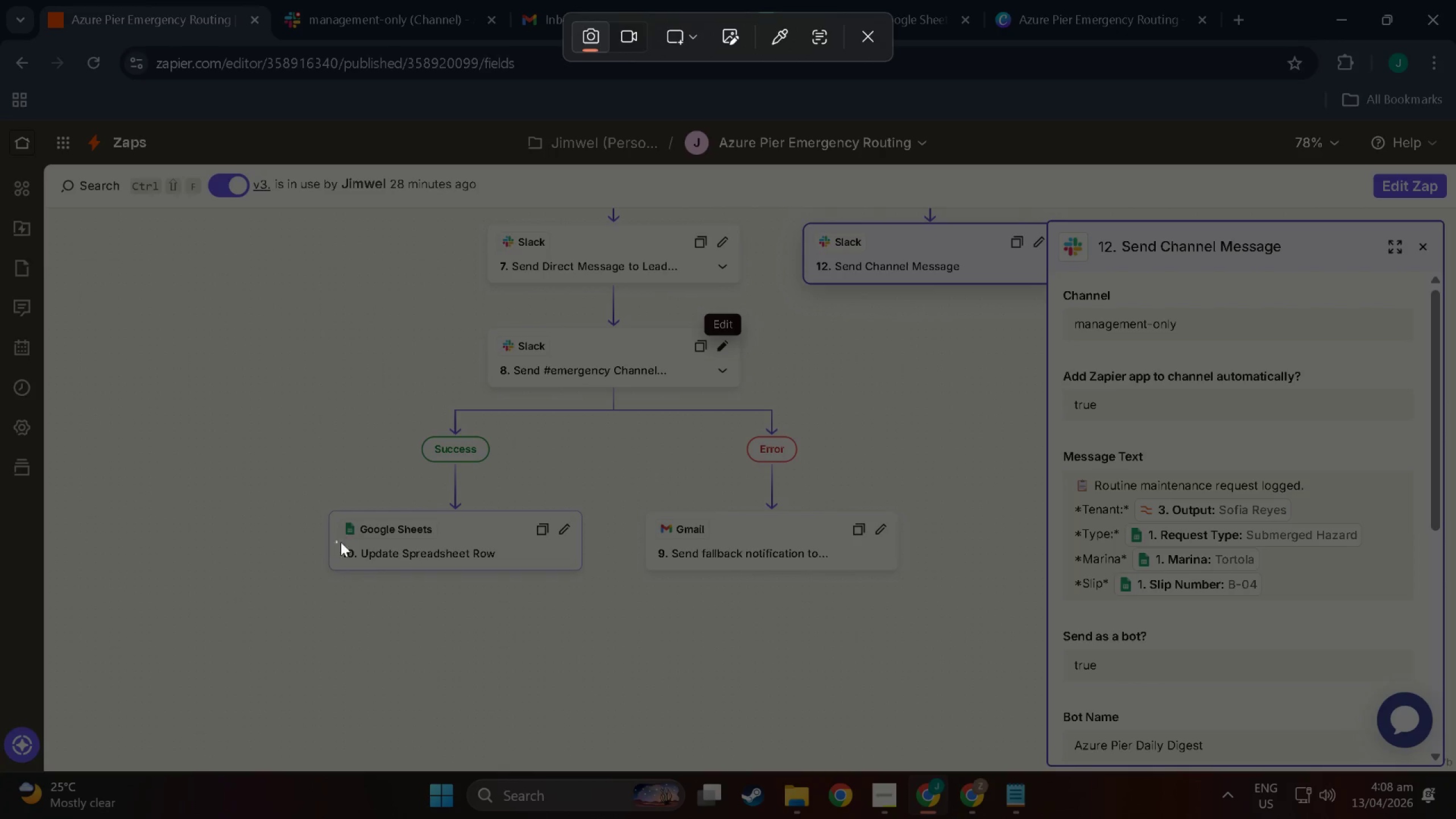 
left_click_drag(start_coordinate=[335, 542], to_coordinate=[575, 568])
 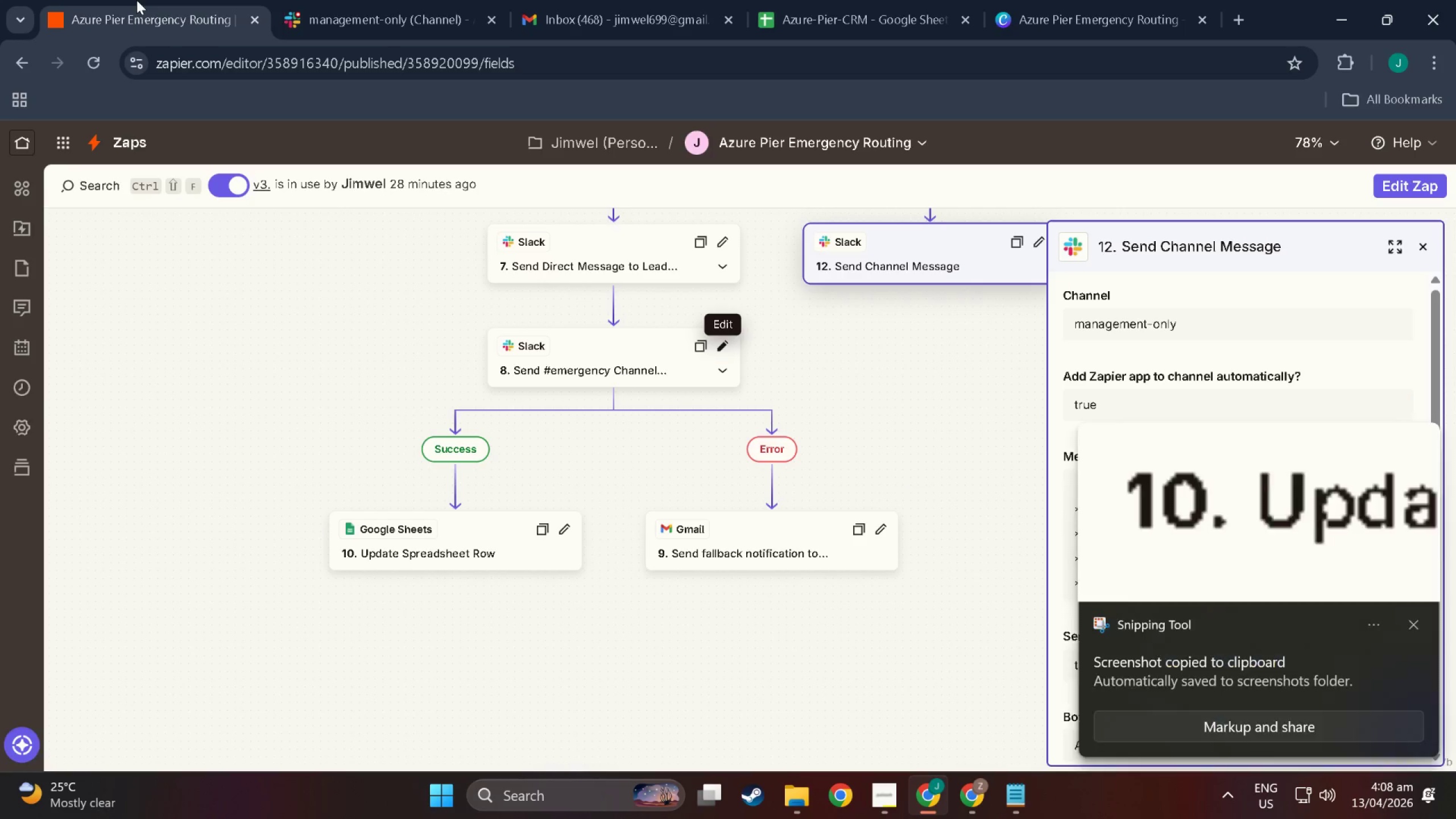 
left_click([136, 0])
 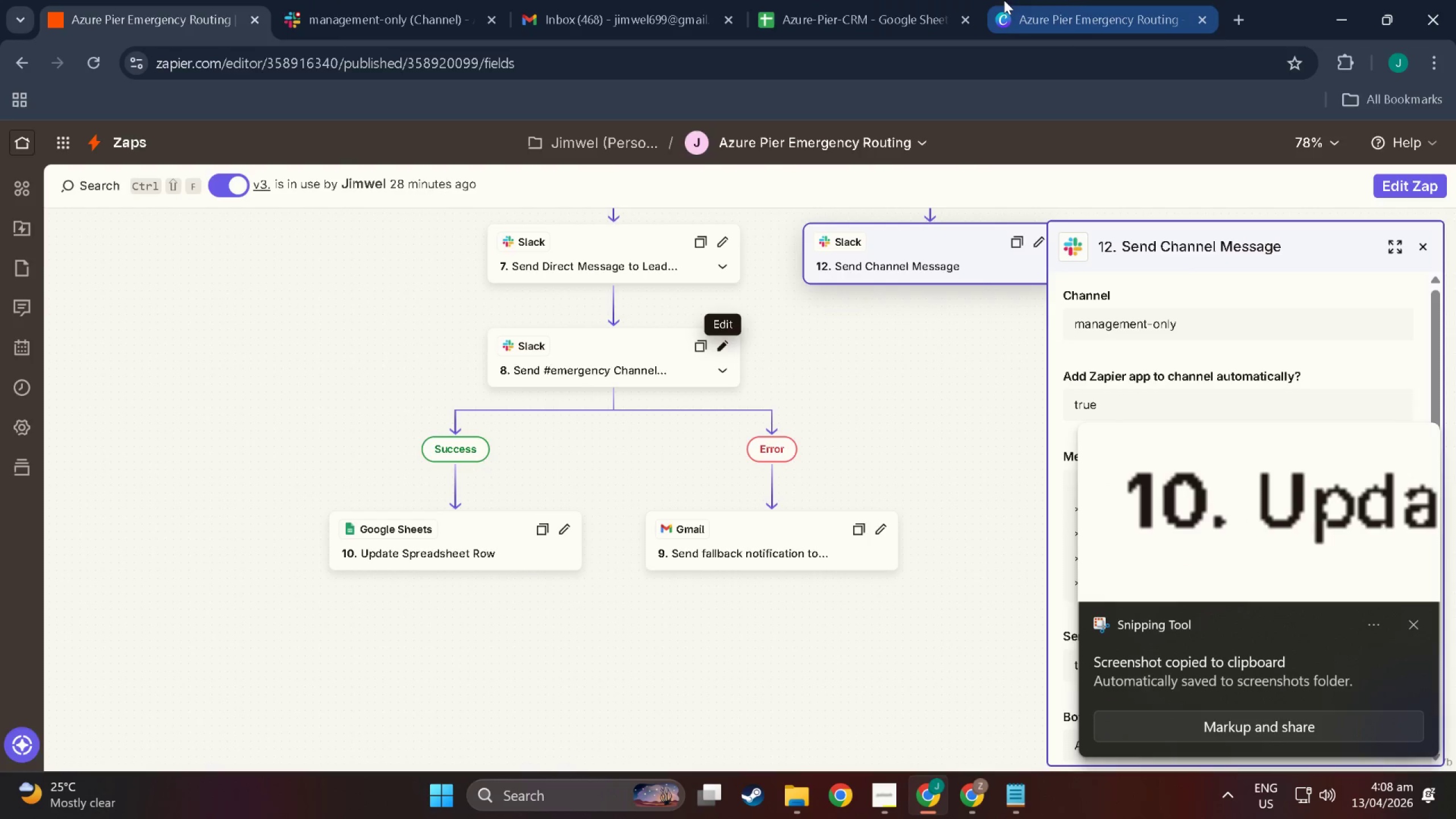 
left_click([1073, 0])
 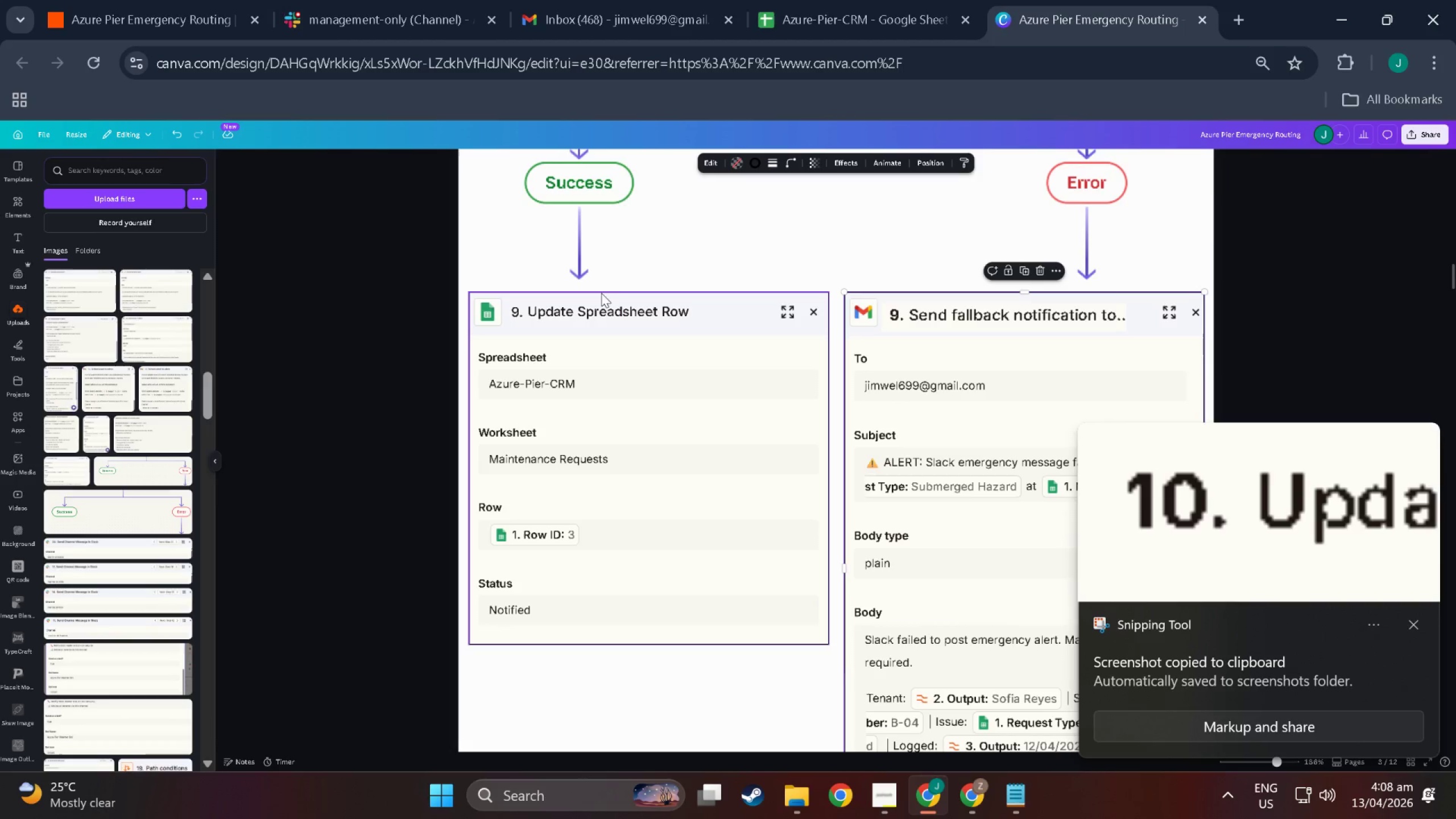 
left_click([602, 286])
 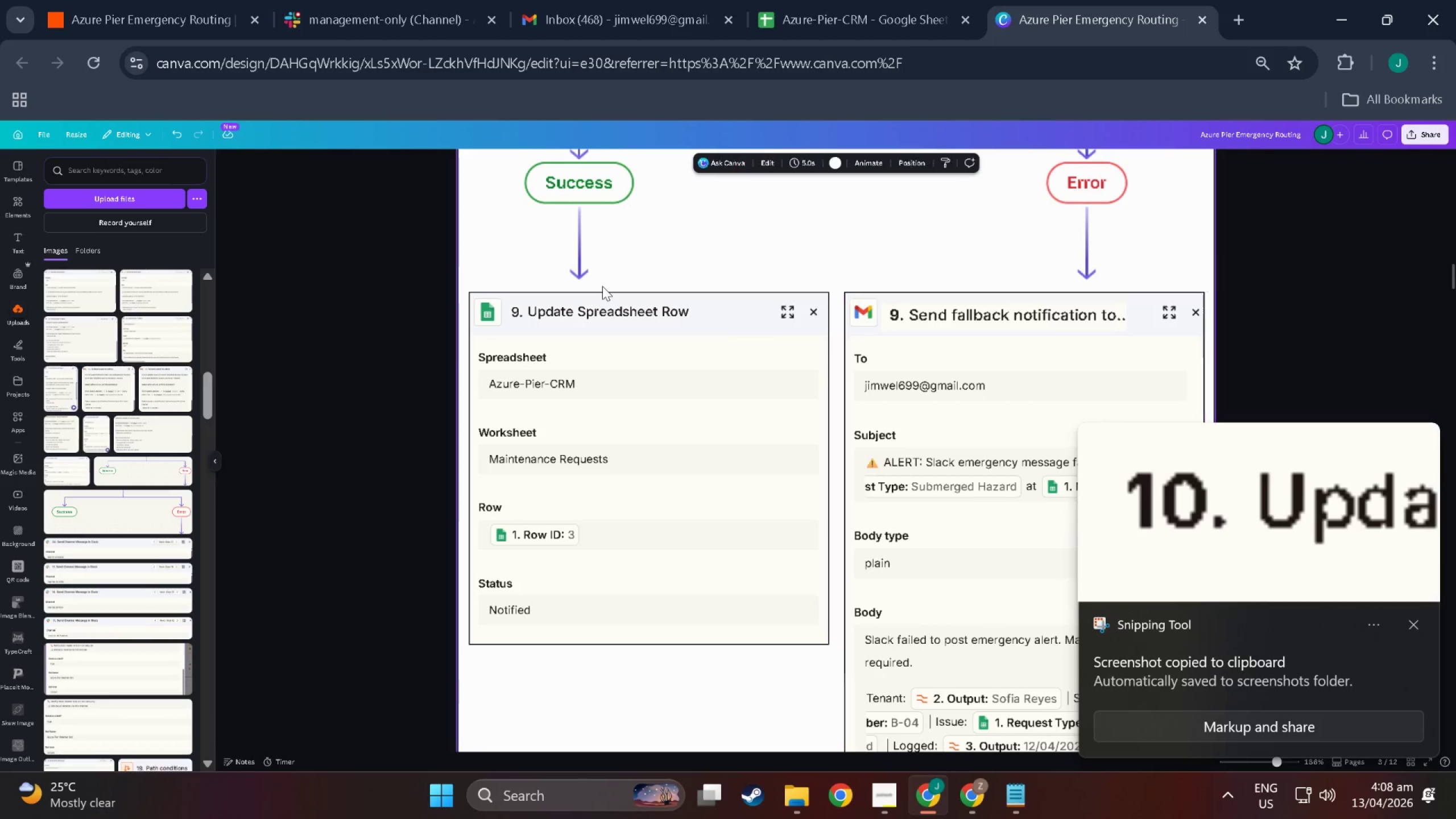 
key(Control+V)
 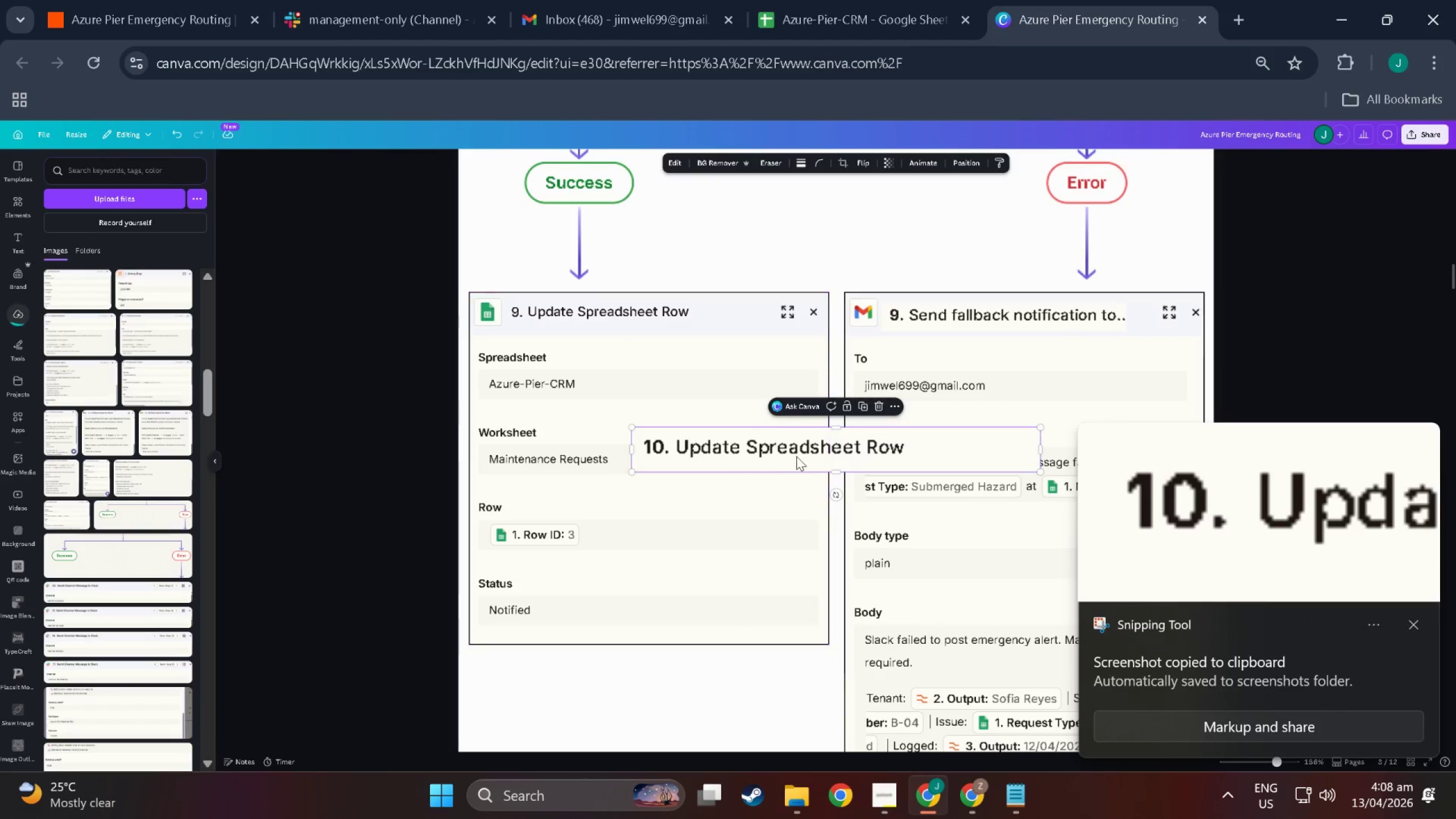 
left_click_drag(start_coordinate=[802, 449], to_coordinate=[671, 316])
 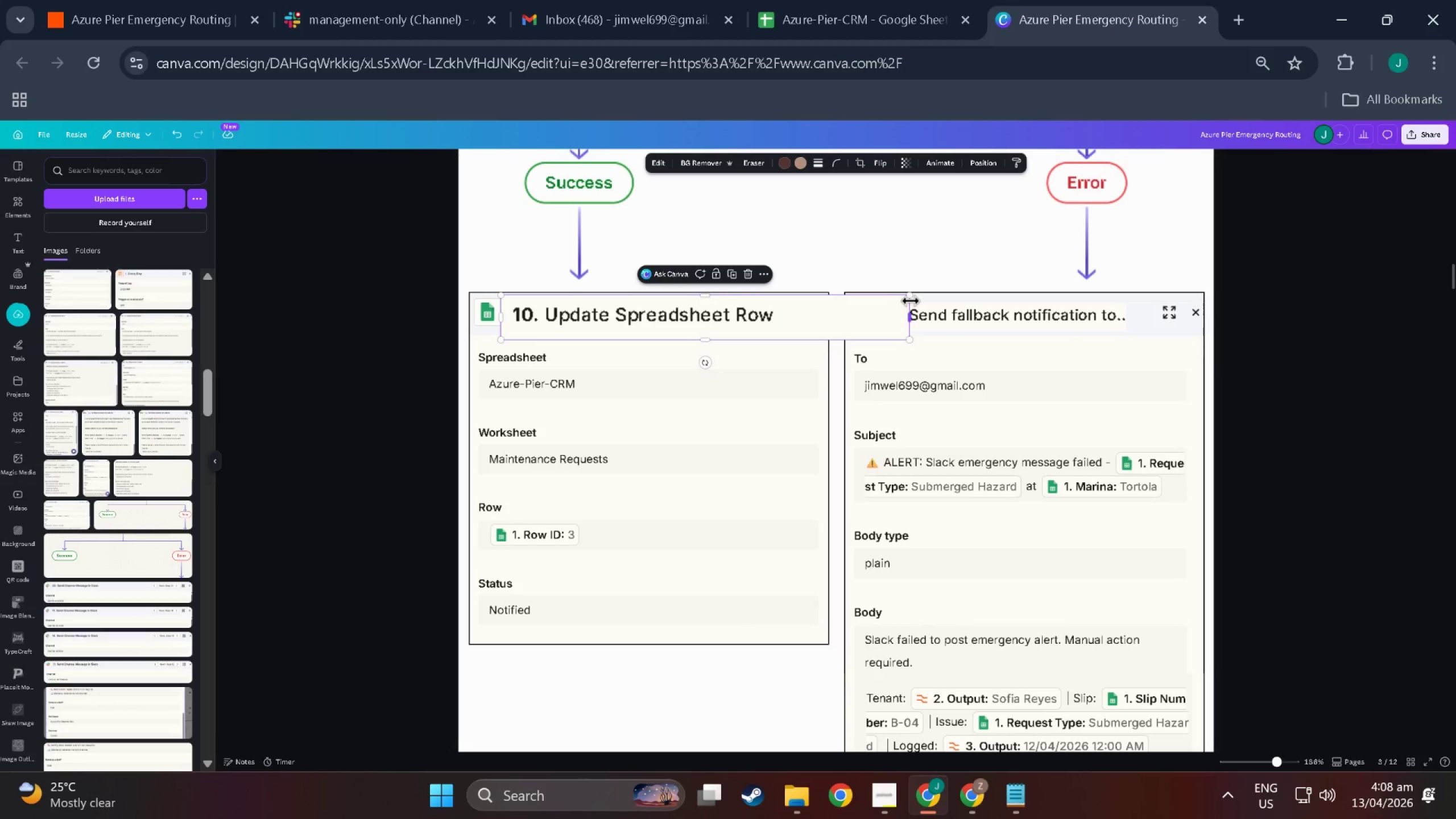 
left_click_drag(start_coordinate=[911, 315], to_coordinate=[794, 316])
 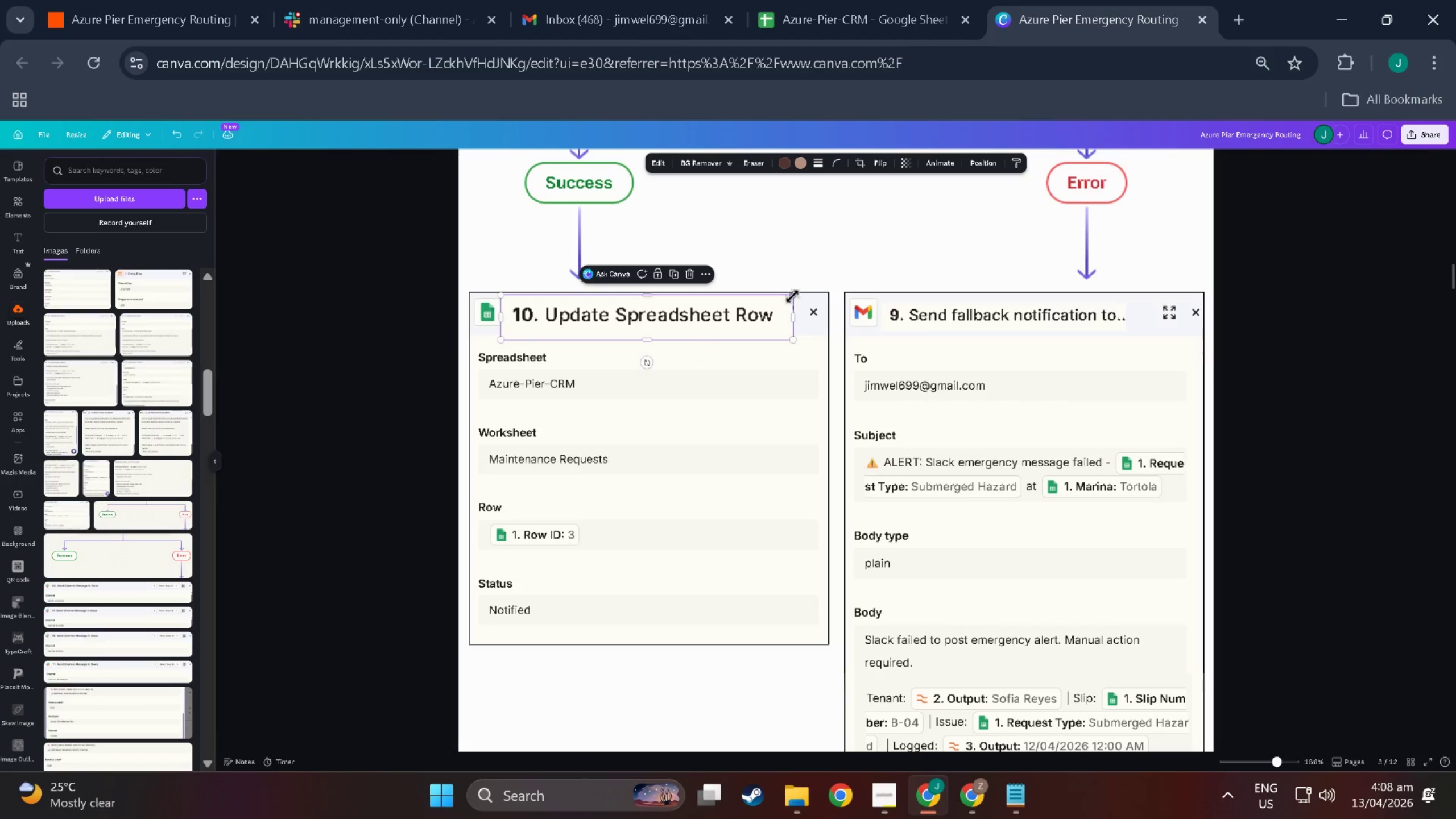 
left_click_drag(start_coordinate=[793, 296], to_coordinate=[711, 314])
 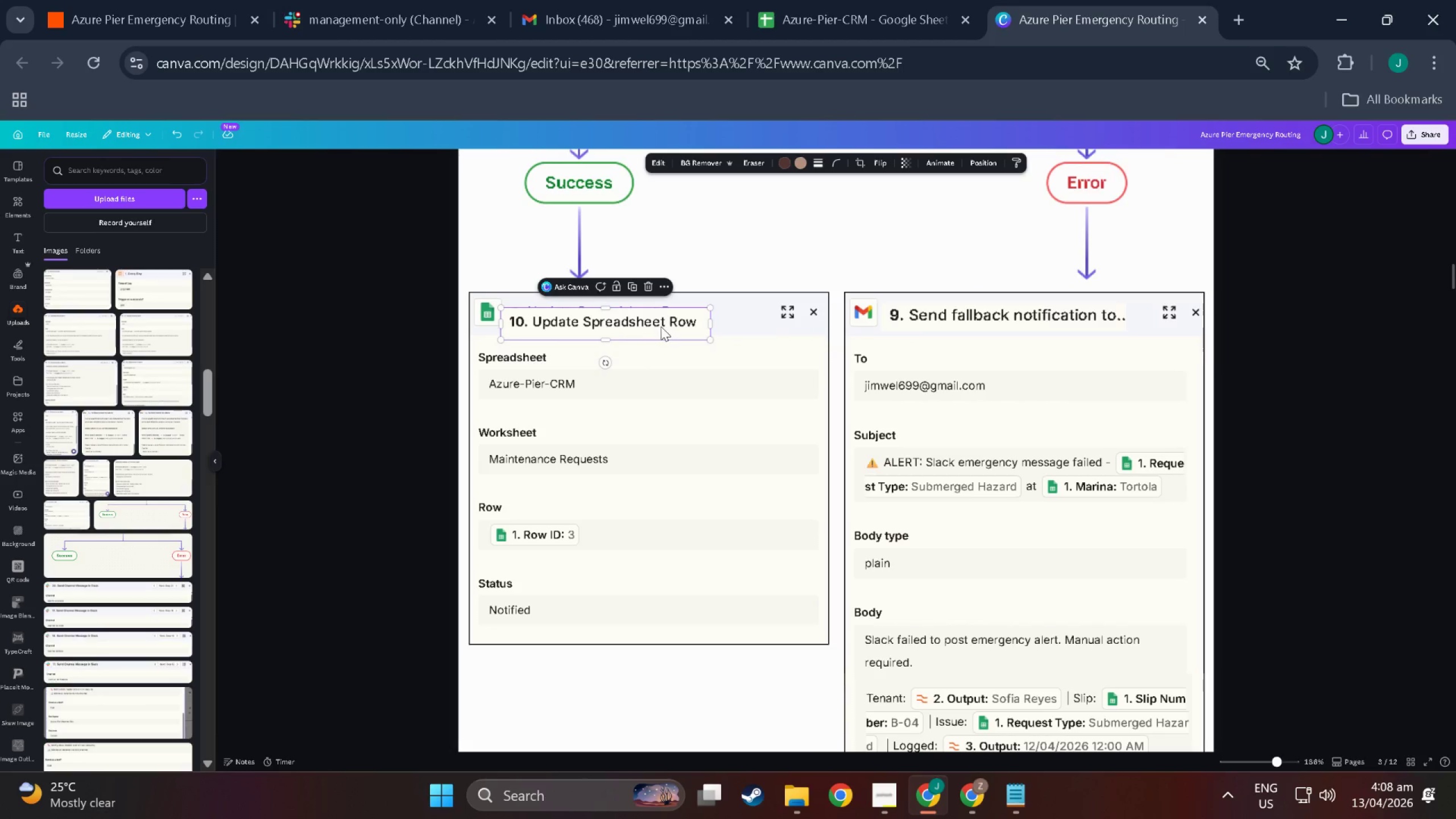 
left_click_drag(start_coordinate=[661, 326], to_coordinate=[662, 316])
 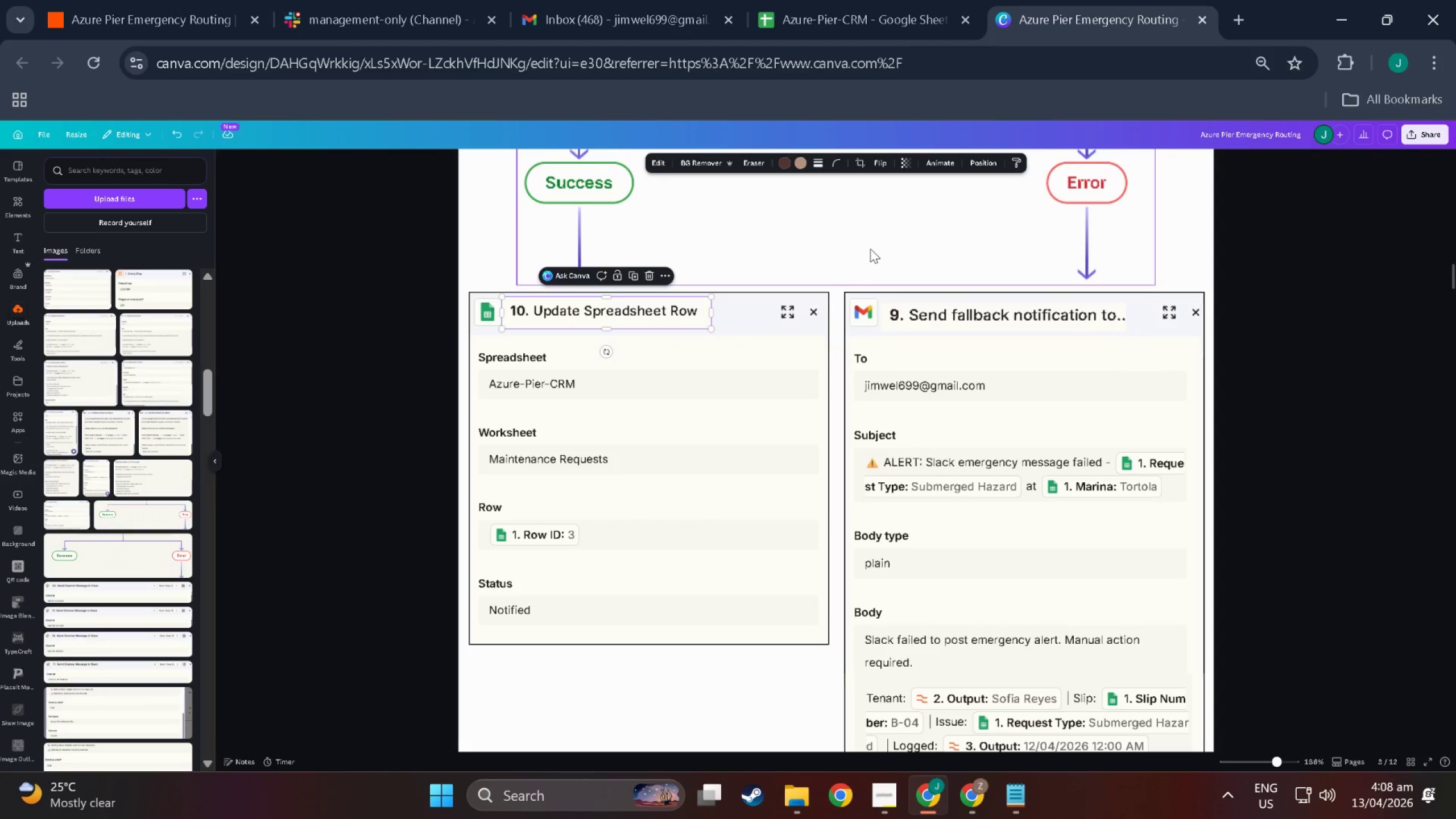 
left_click([870, 249])
 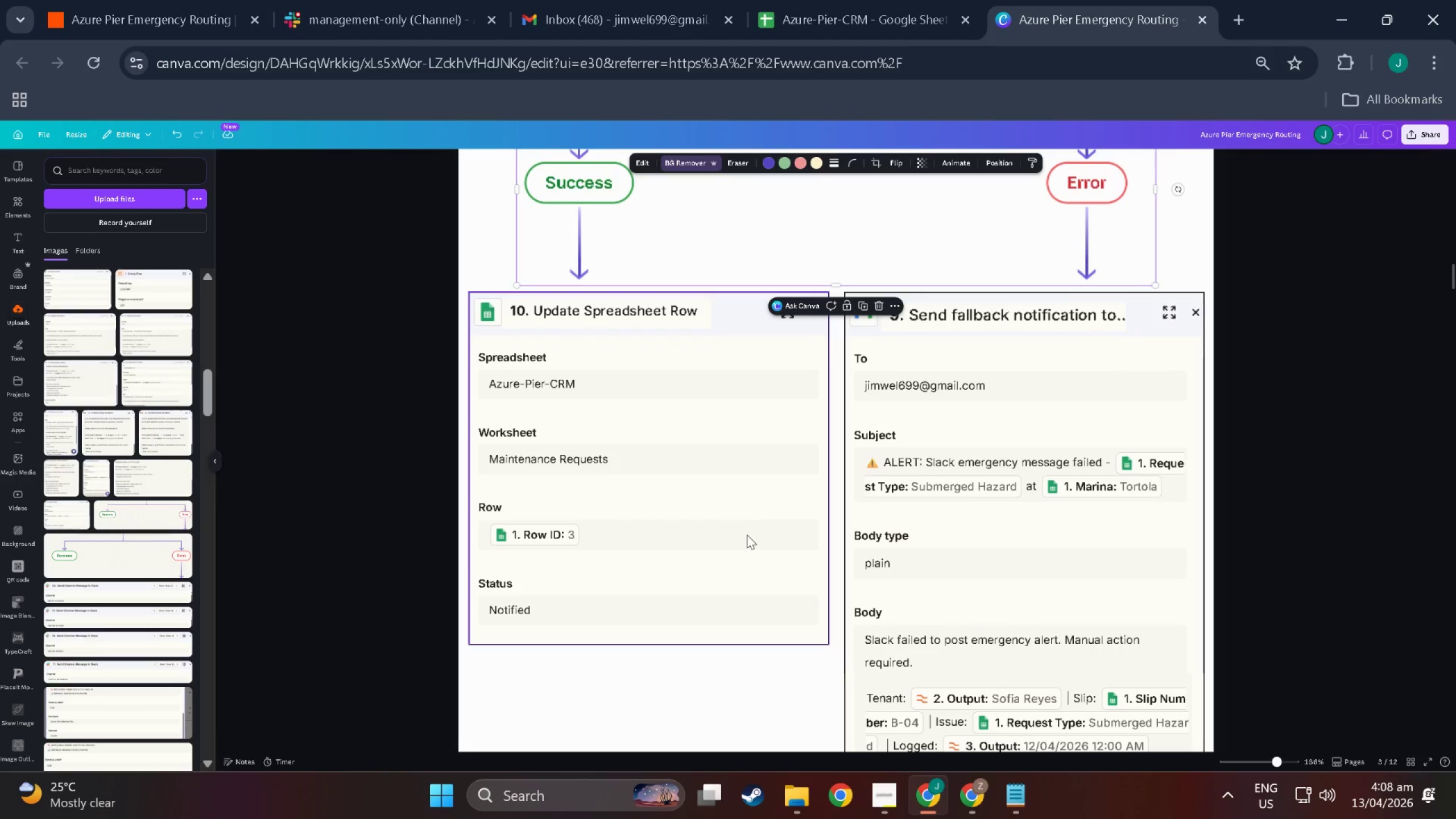 
scroll: coordinate [715, 600], scroll_direction: down, amount: 169.0
 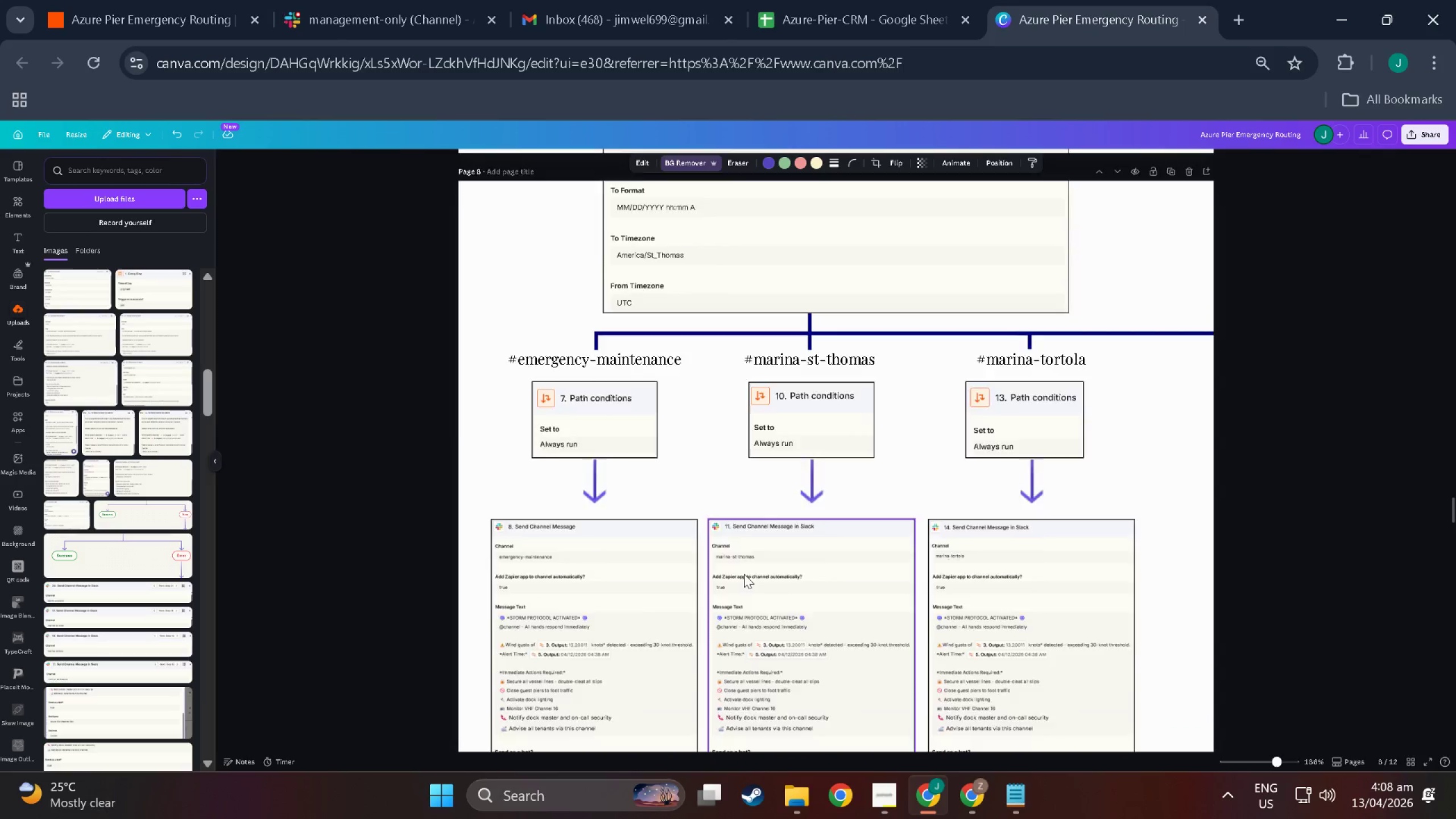 
scroll: coordinate [735, 611], scroll_direction: up, amount: 8.0
 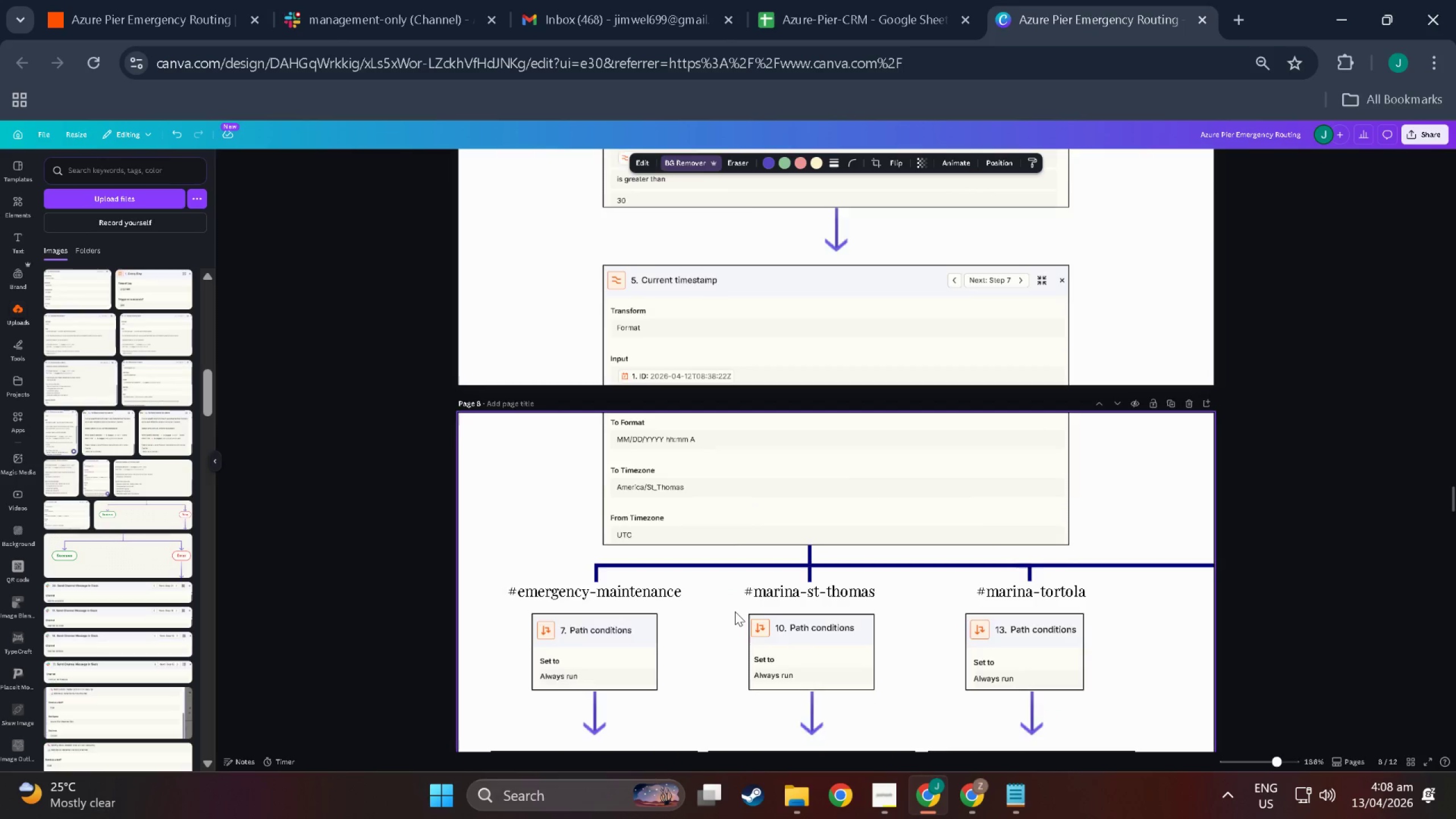 
scroll: coordinate [705, 584], scroll_direction: down, amount: 98.0
 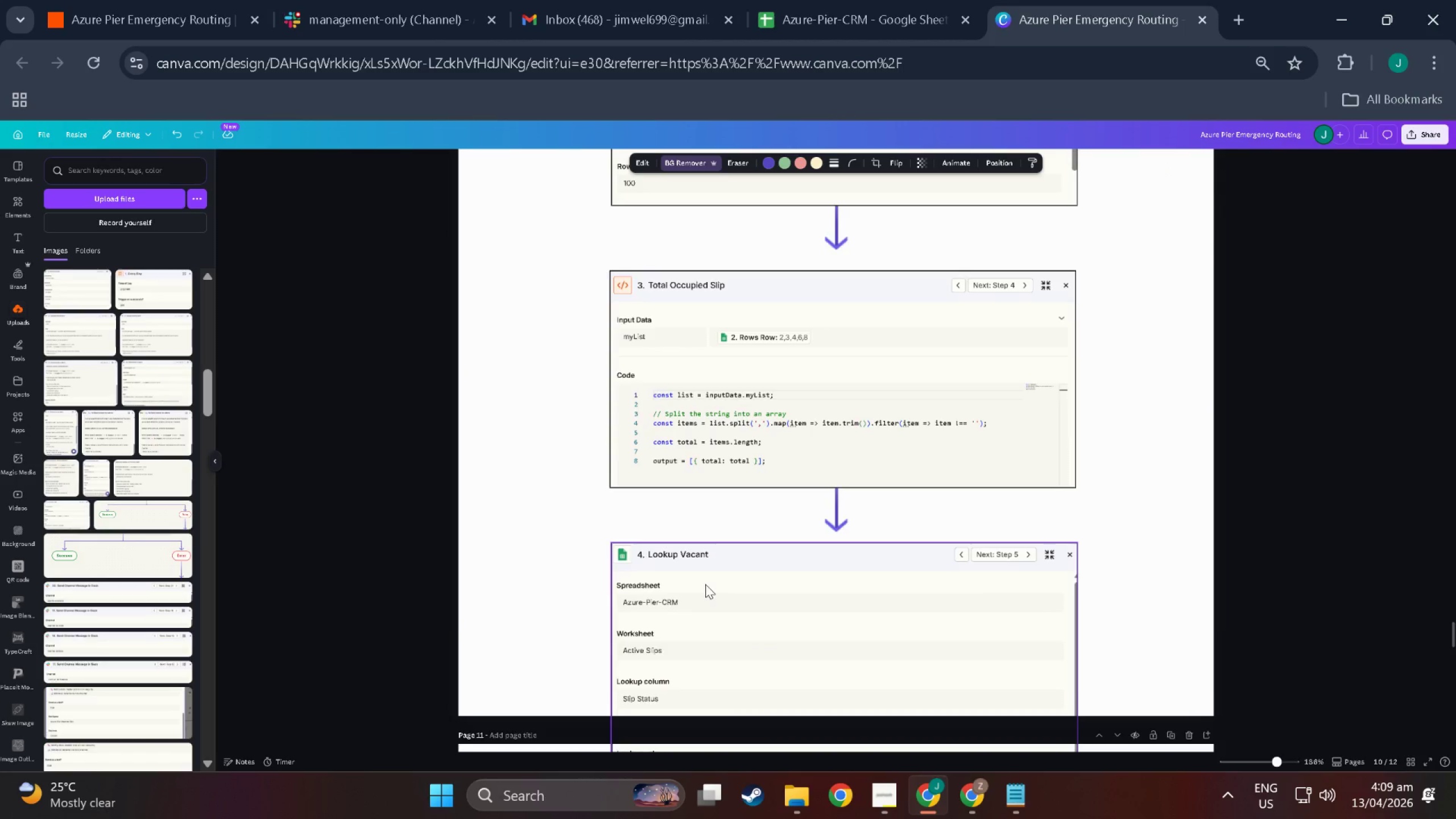 
scroll: coordinate [1126, 281], scroll_direction: down, amount: 71.0
 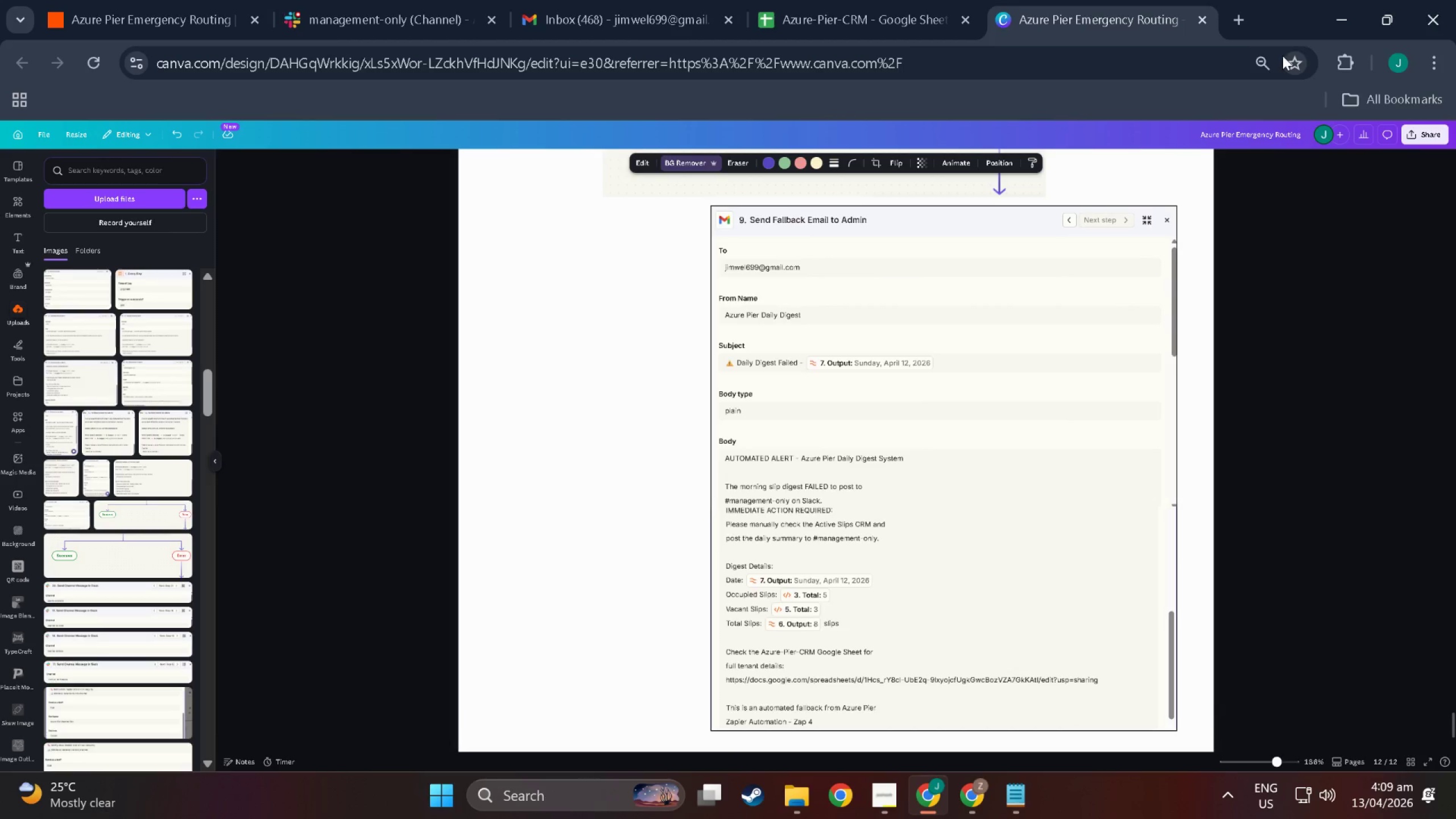 
left_click([1254, 59])
 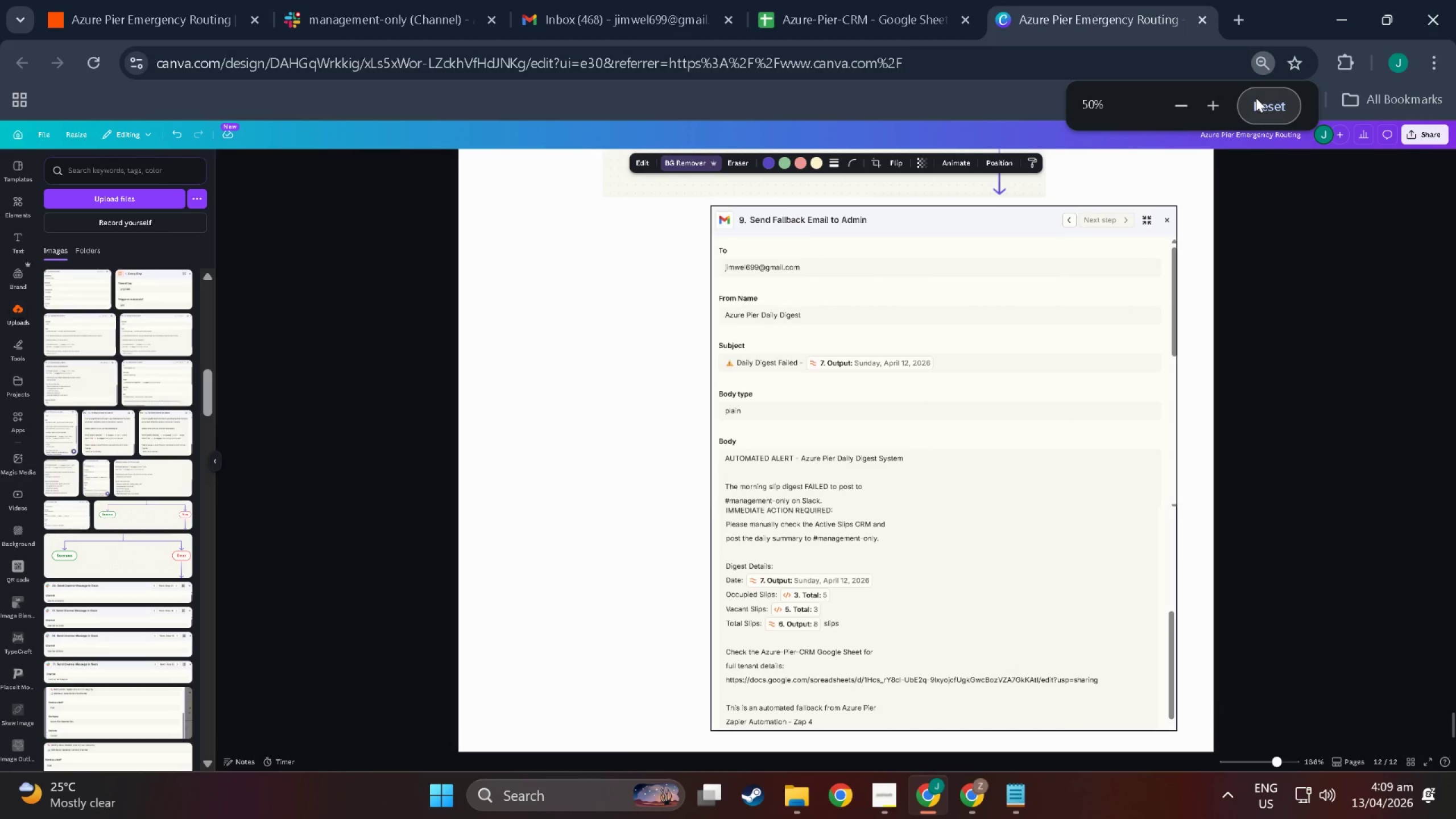 
left_click([1265, 113])
 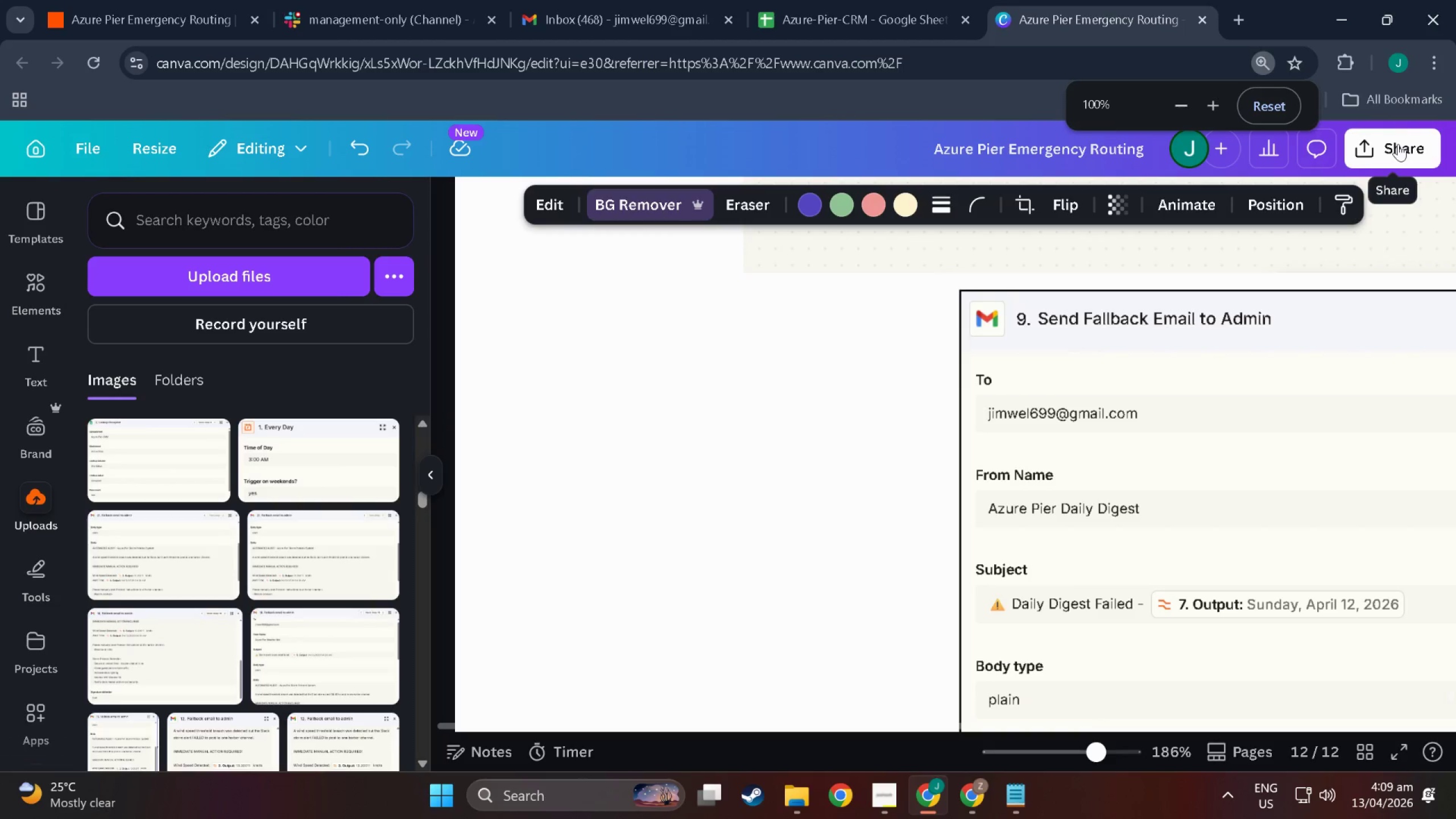 
left_click([1398, 144])
 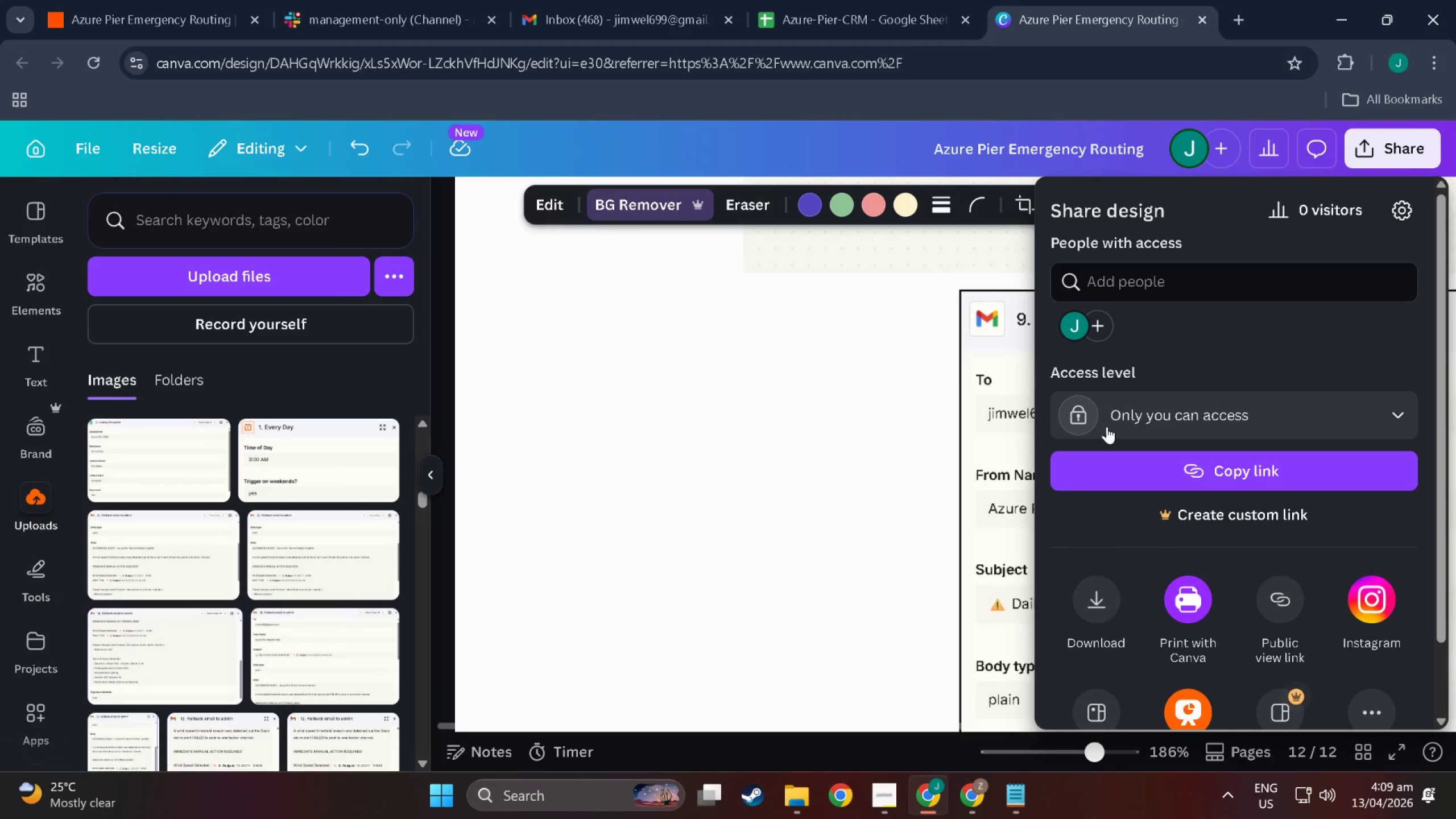 
left_click([1107, 426])
 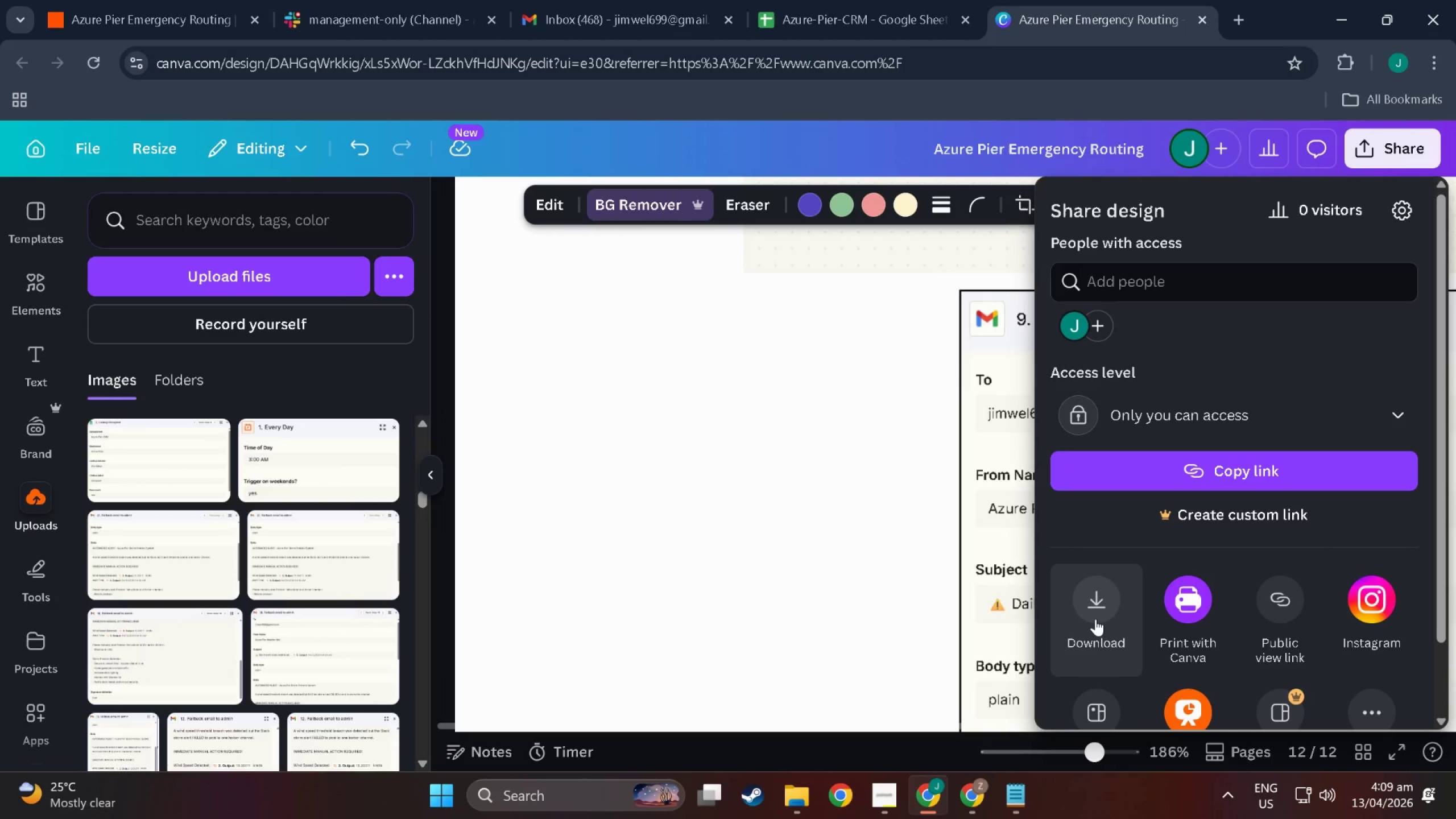 
left_click([1095, 619])
 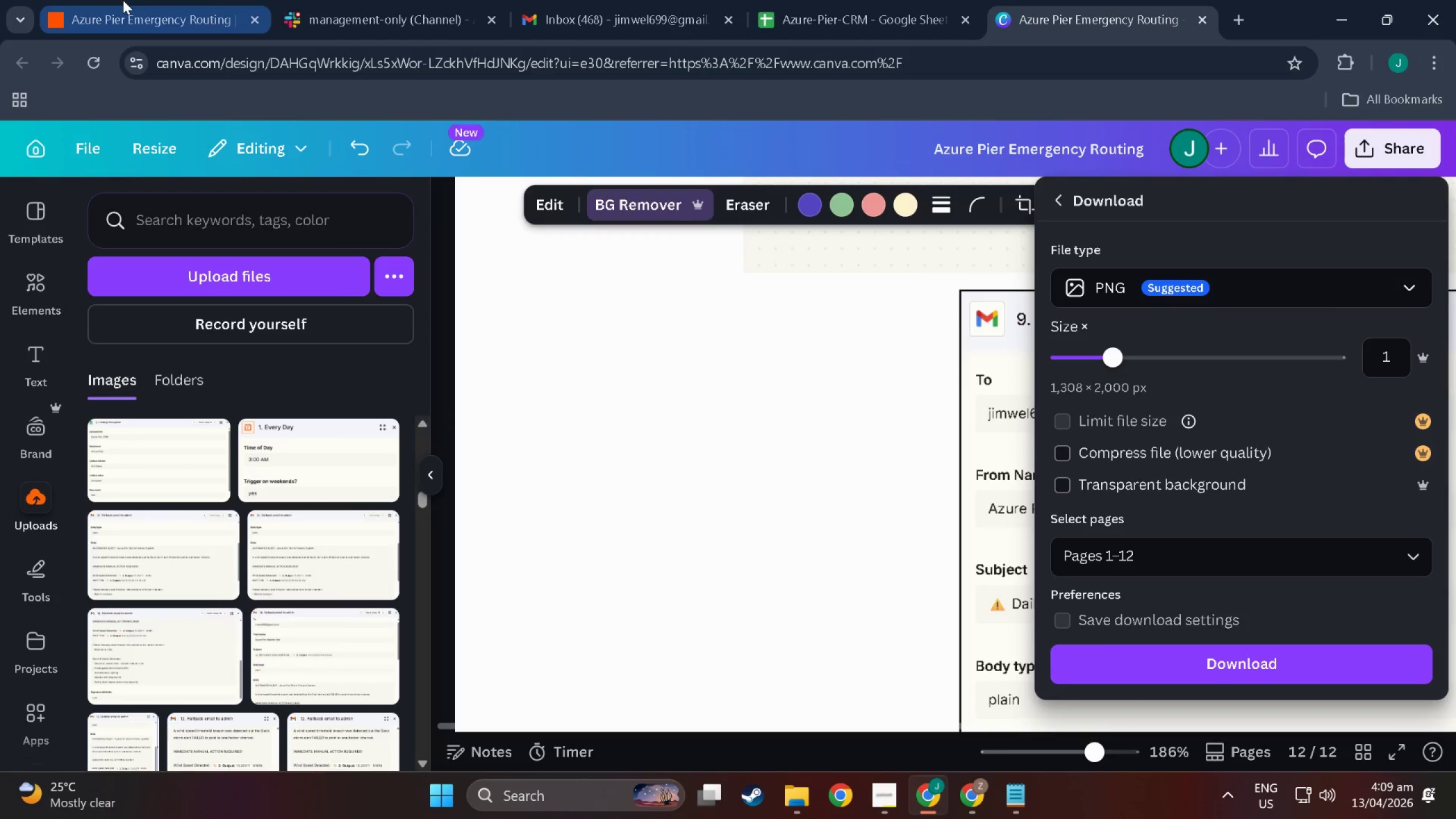 
wait(8.34)
 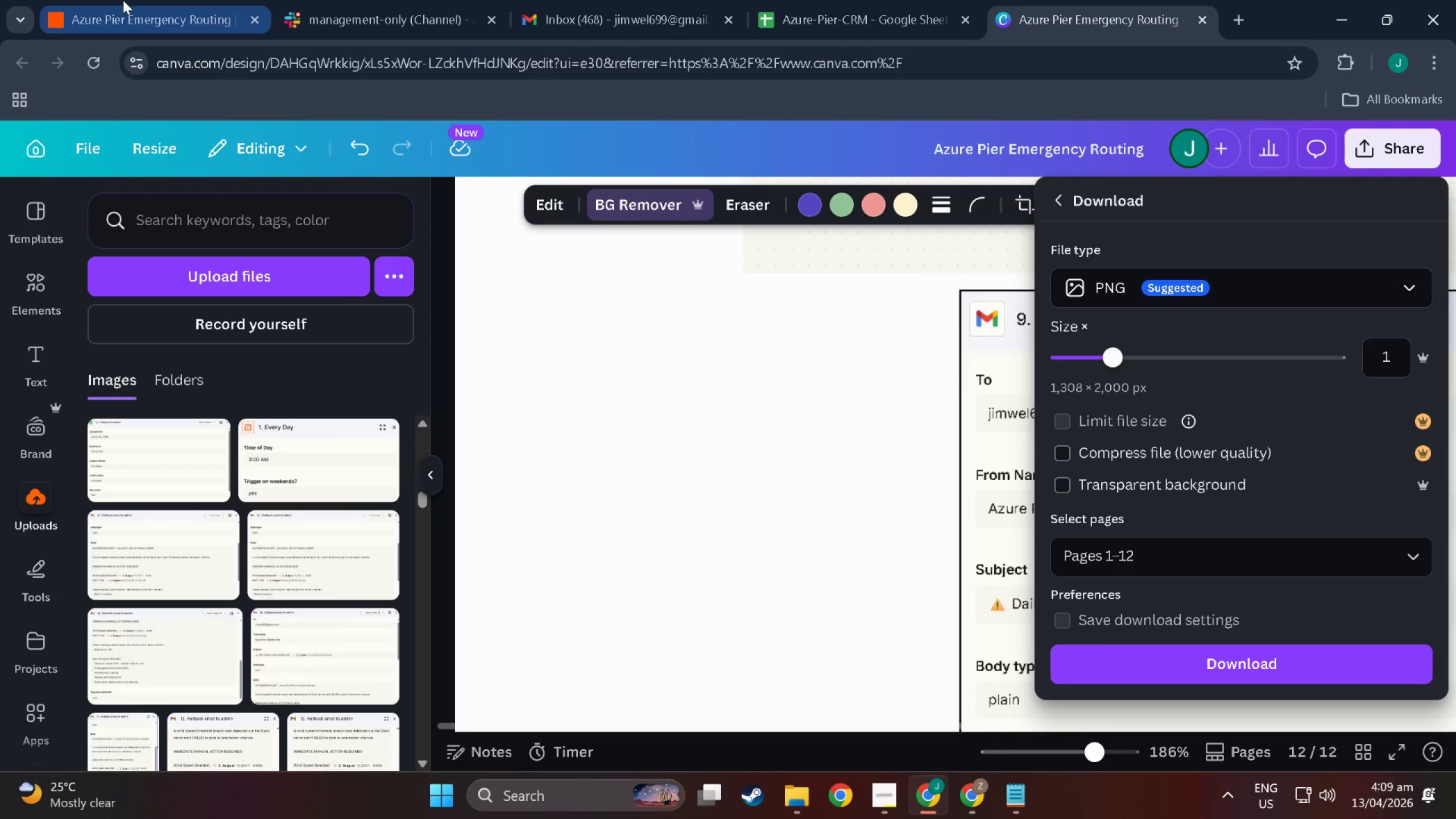 
left_click([886, 784])